 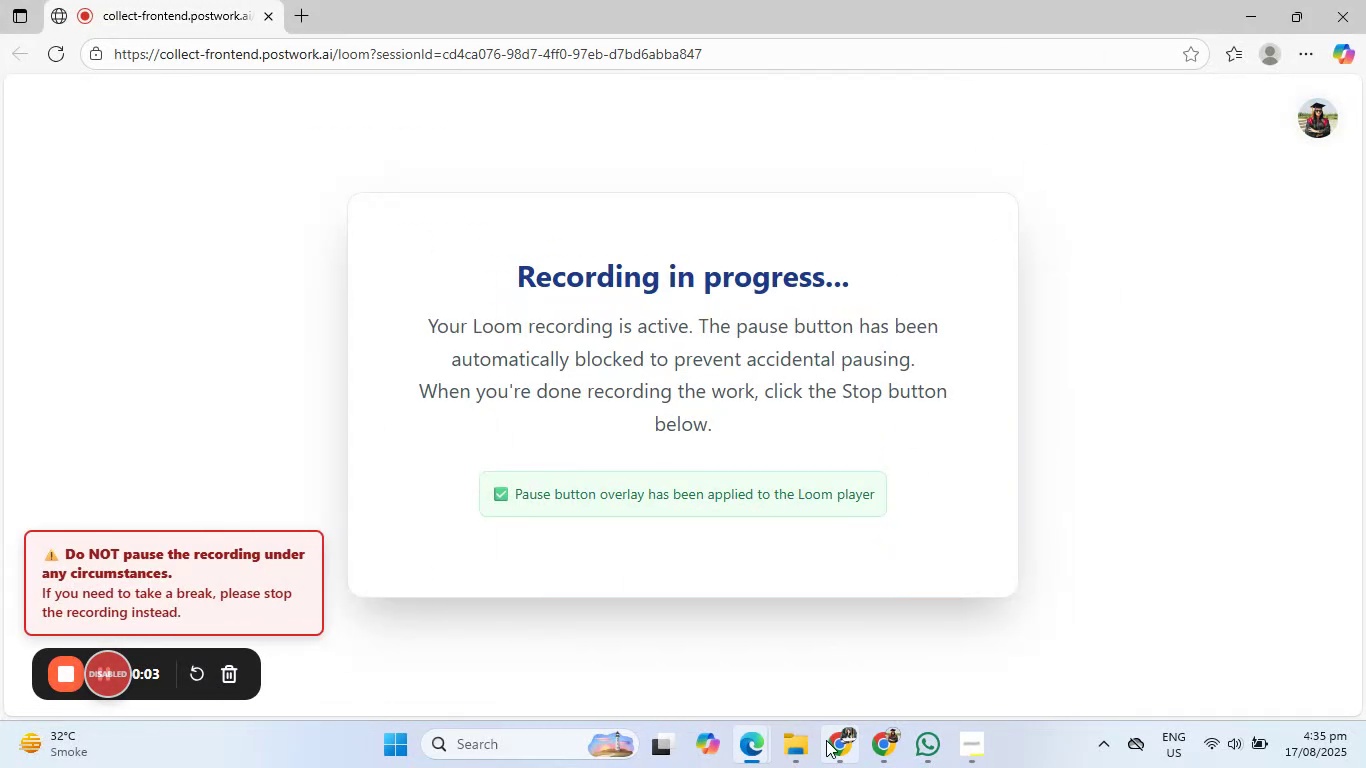 
left_click([1056, 0])
 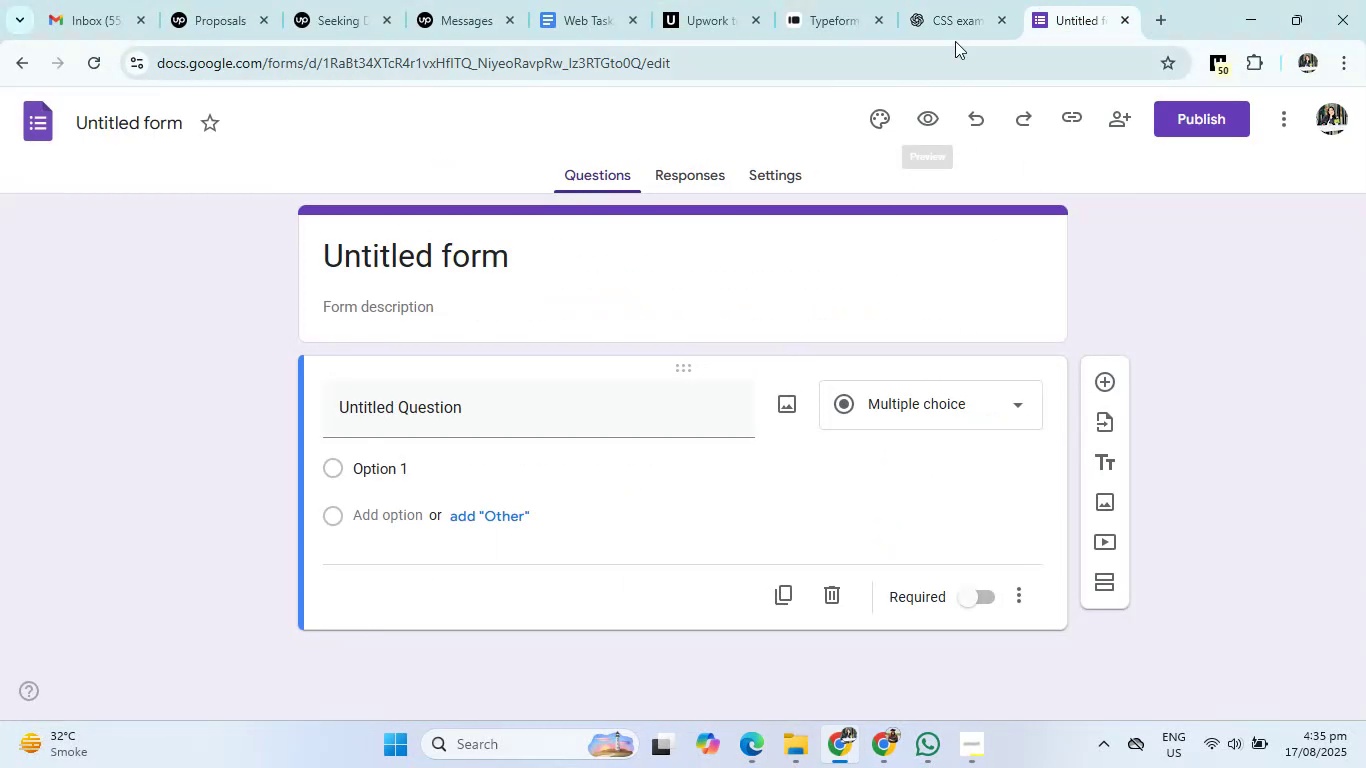 
left_click([985, 0])
 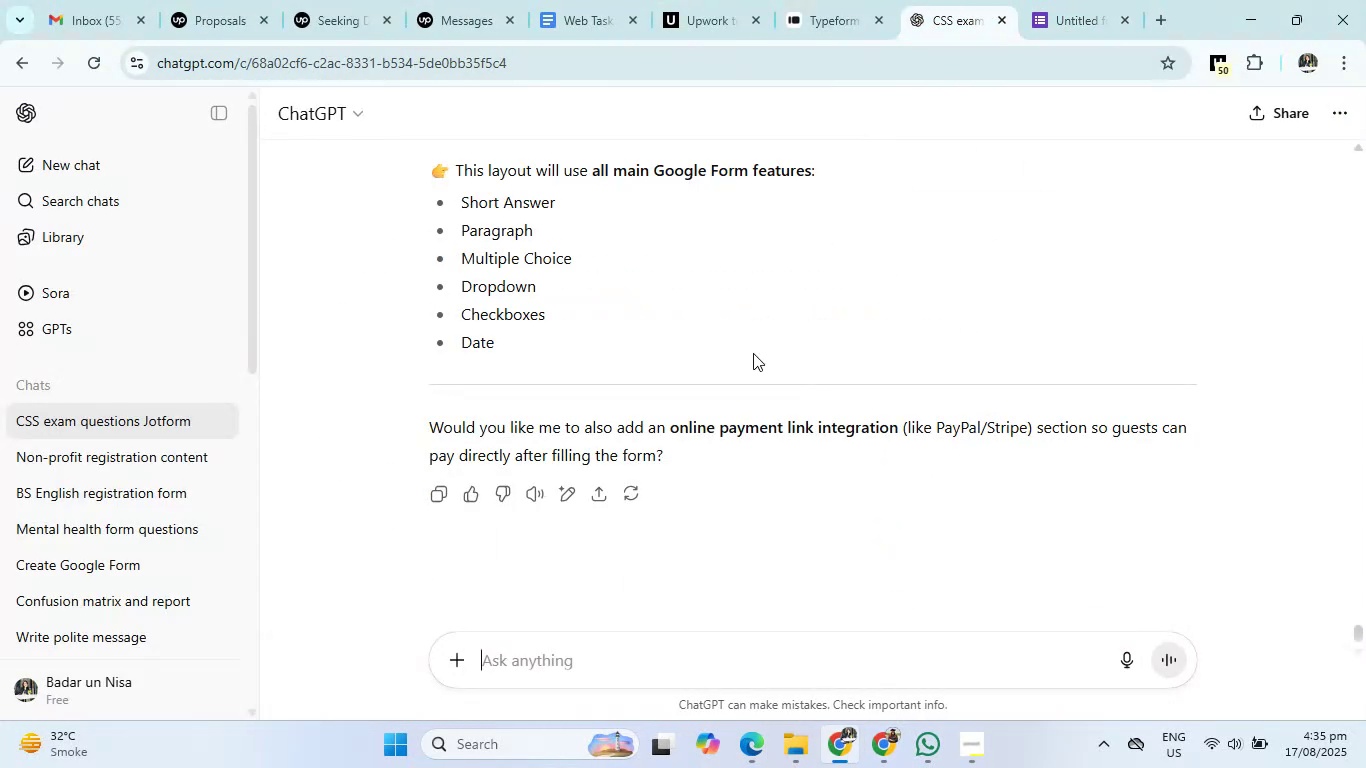 
scroll: coordinate [733, 415], scroll_direction: up, amount: 9.0
 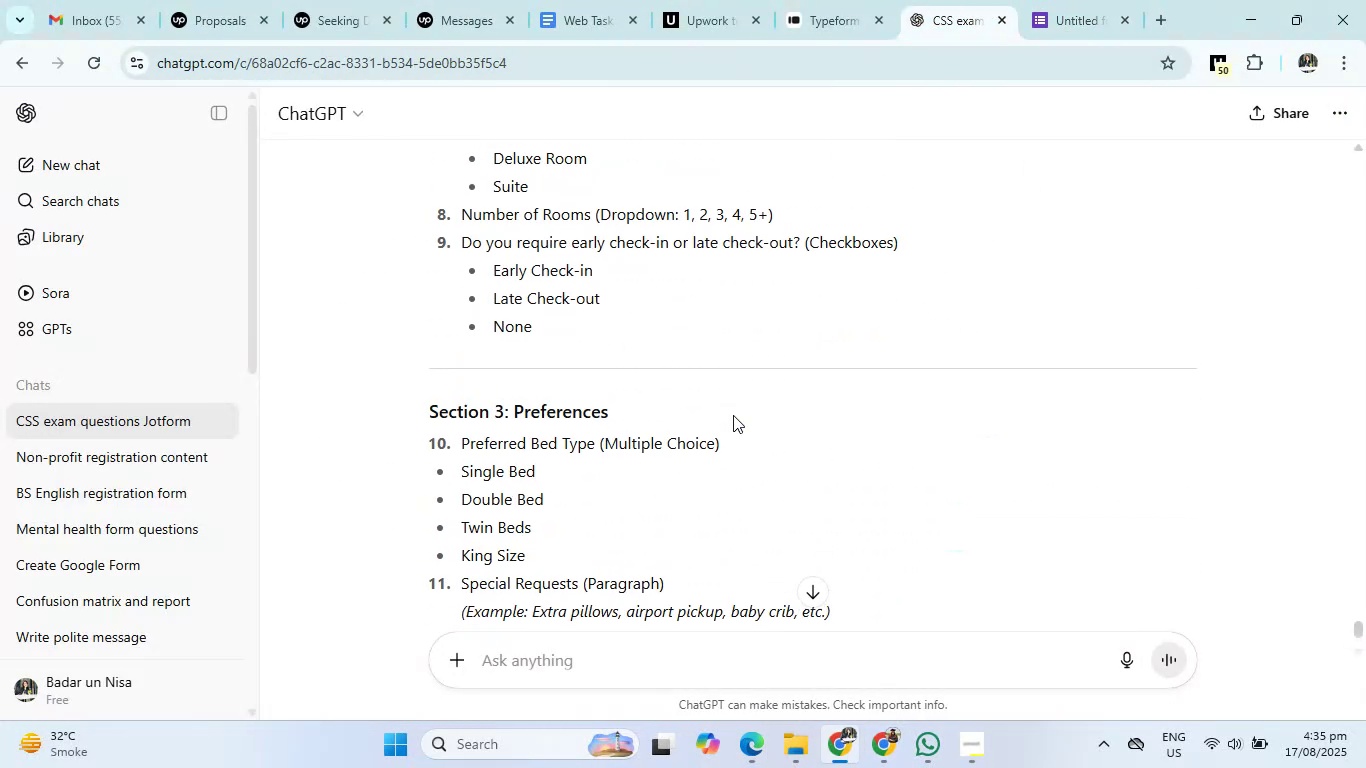 
scroll: coordinate [733, 415], scroll_direction: down, amount: 22.0
 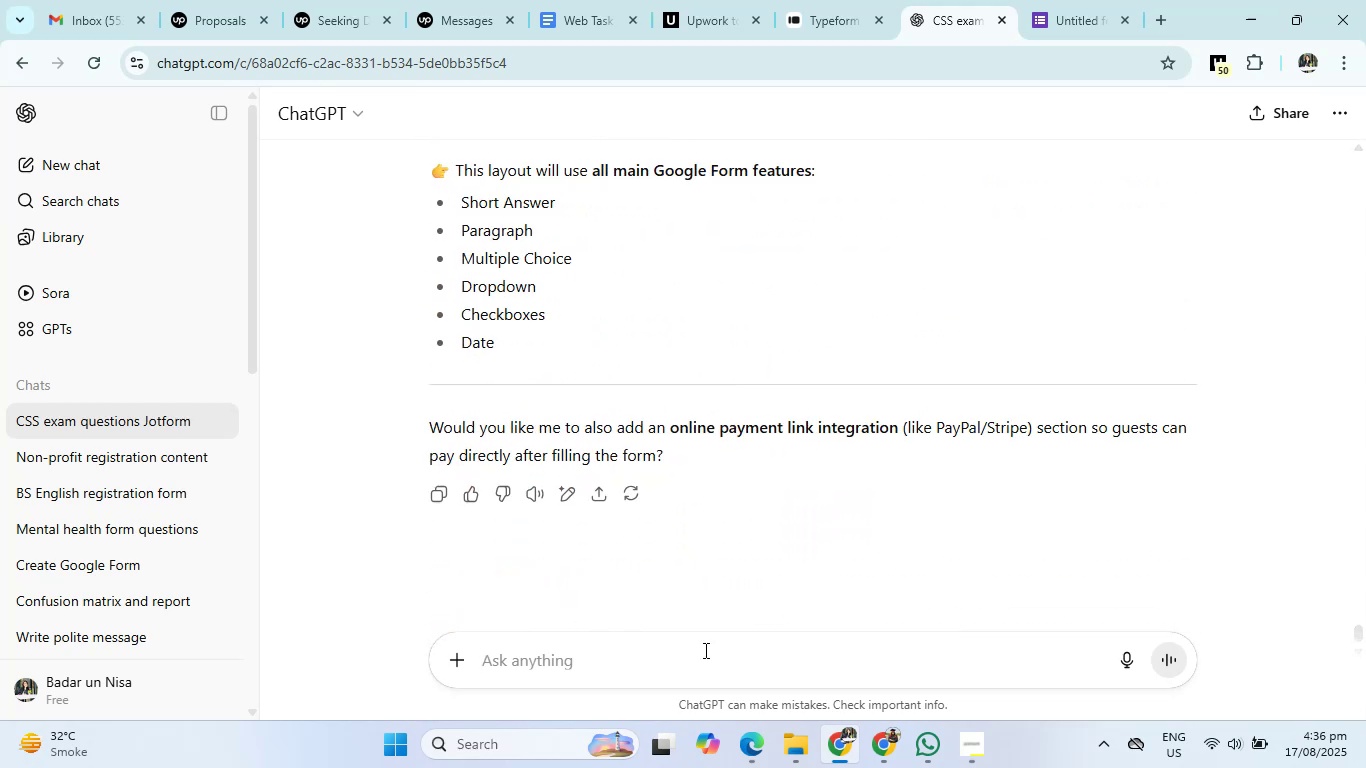 
left_click([703, 655])
 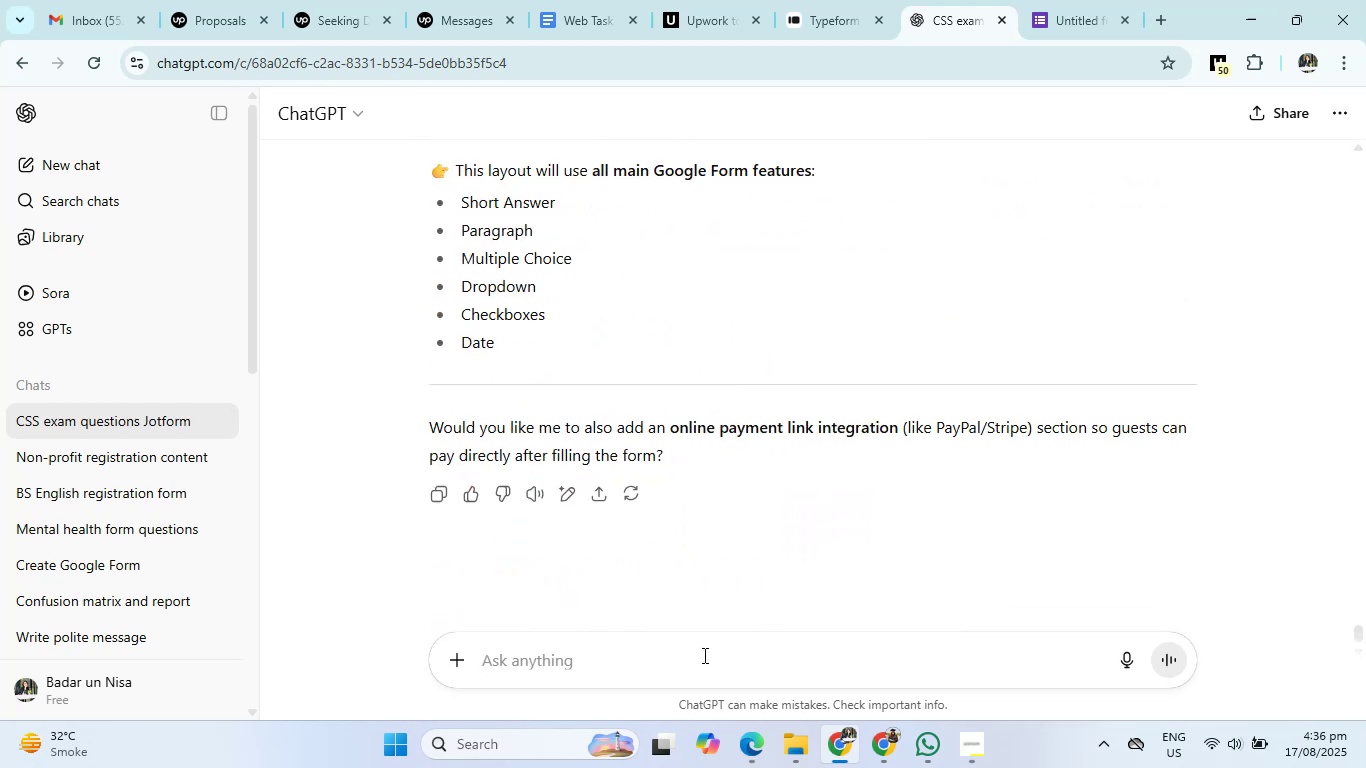 
type(Cs exam paper)
 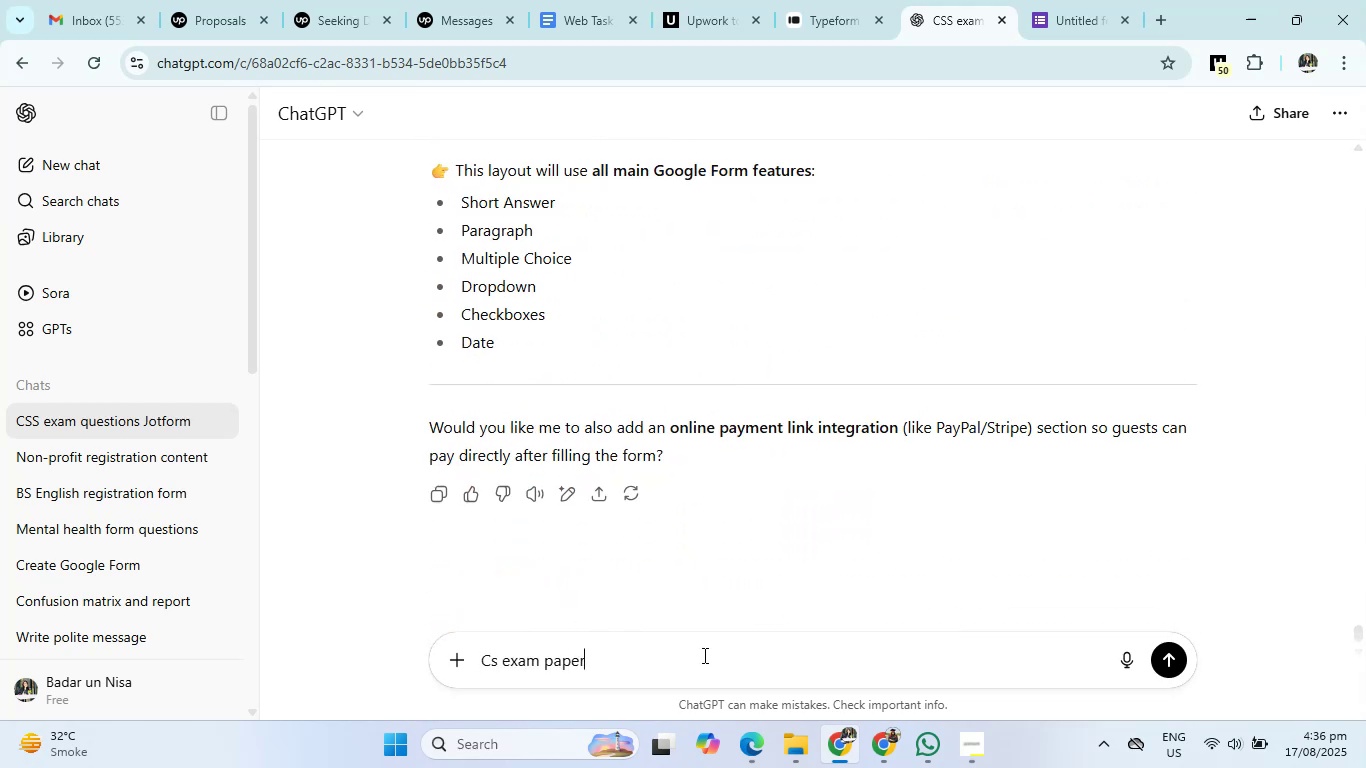 
key(Enter)
 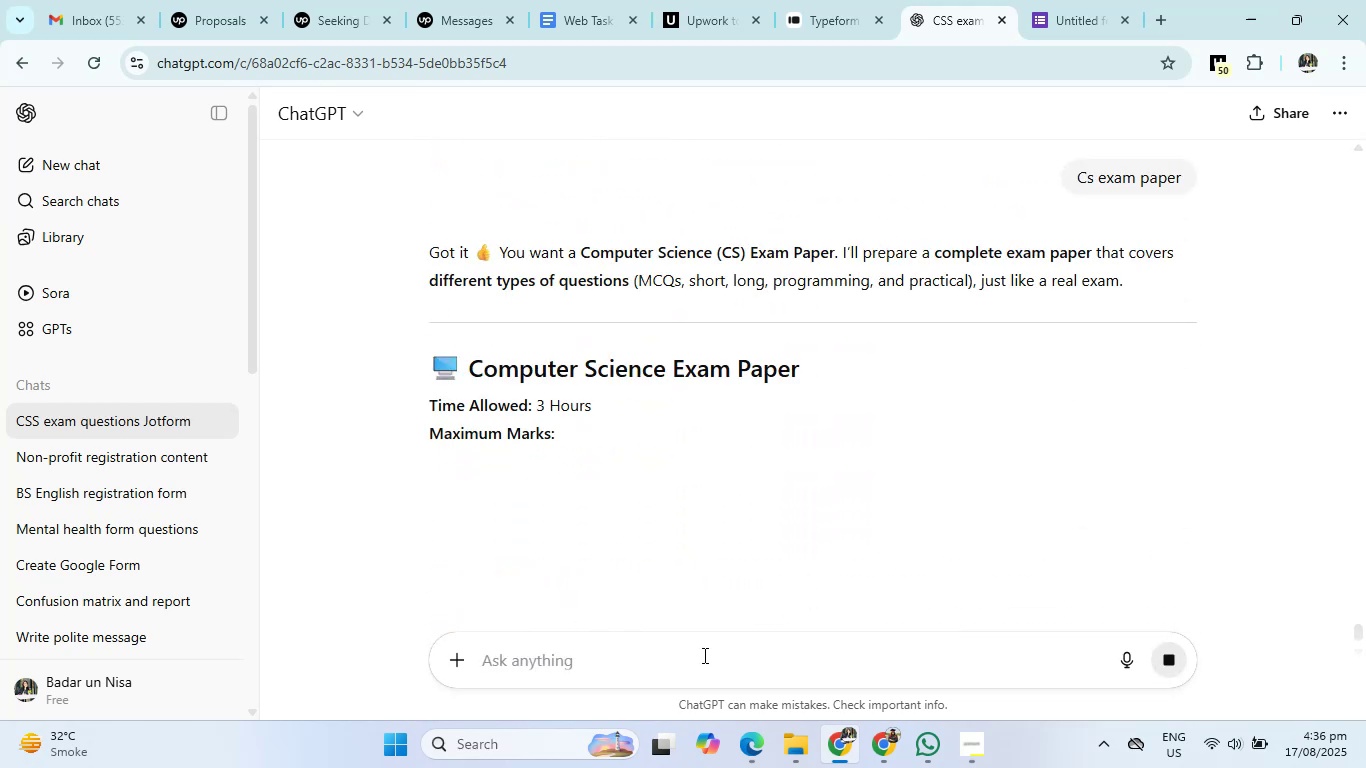 
scroll: coordinate [704, 408], scroll_direction: down, amount: 1.0
 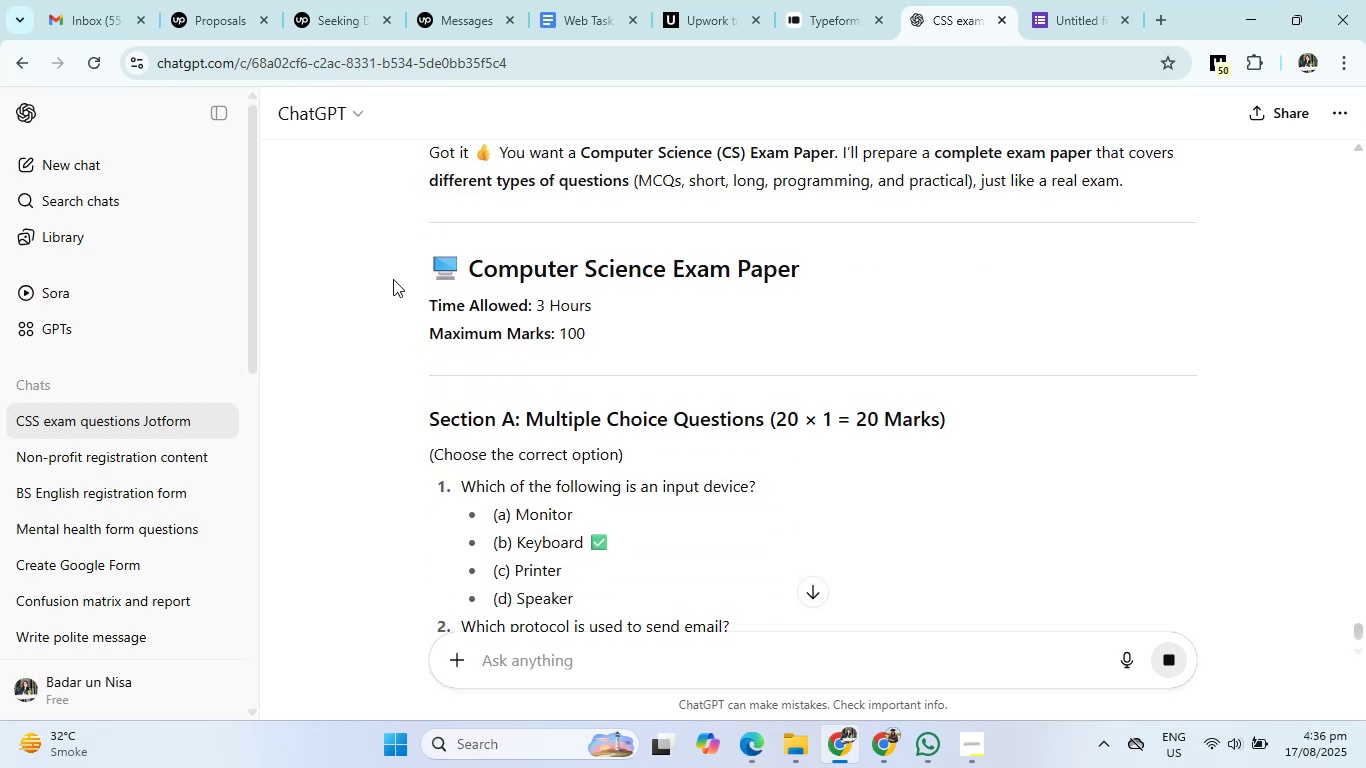 
left_click_drag(start_coordinate=[414, 264], to_coordinate=[842, 263])
 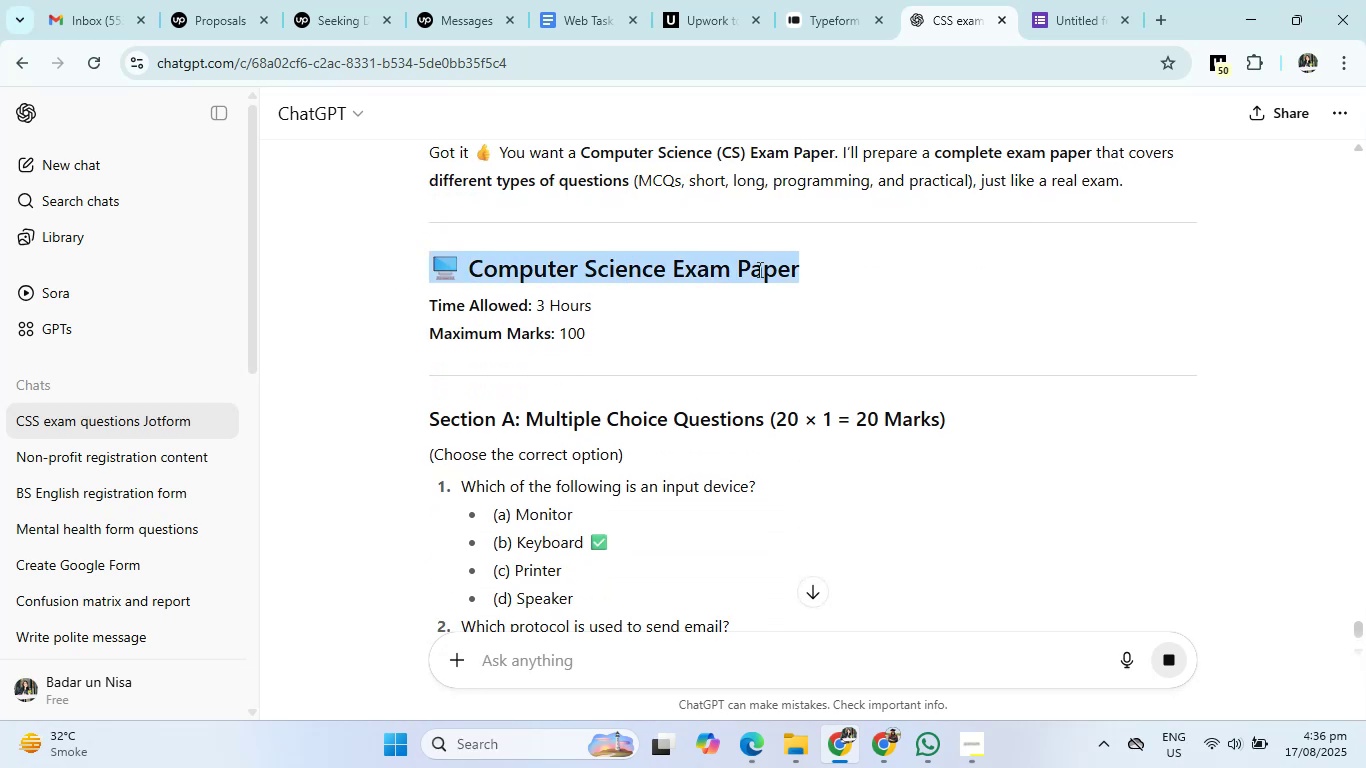 
right_click([758, 269])
 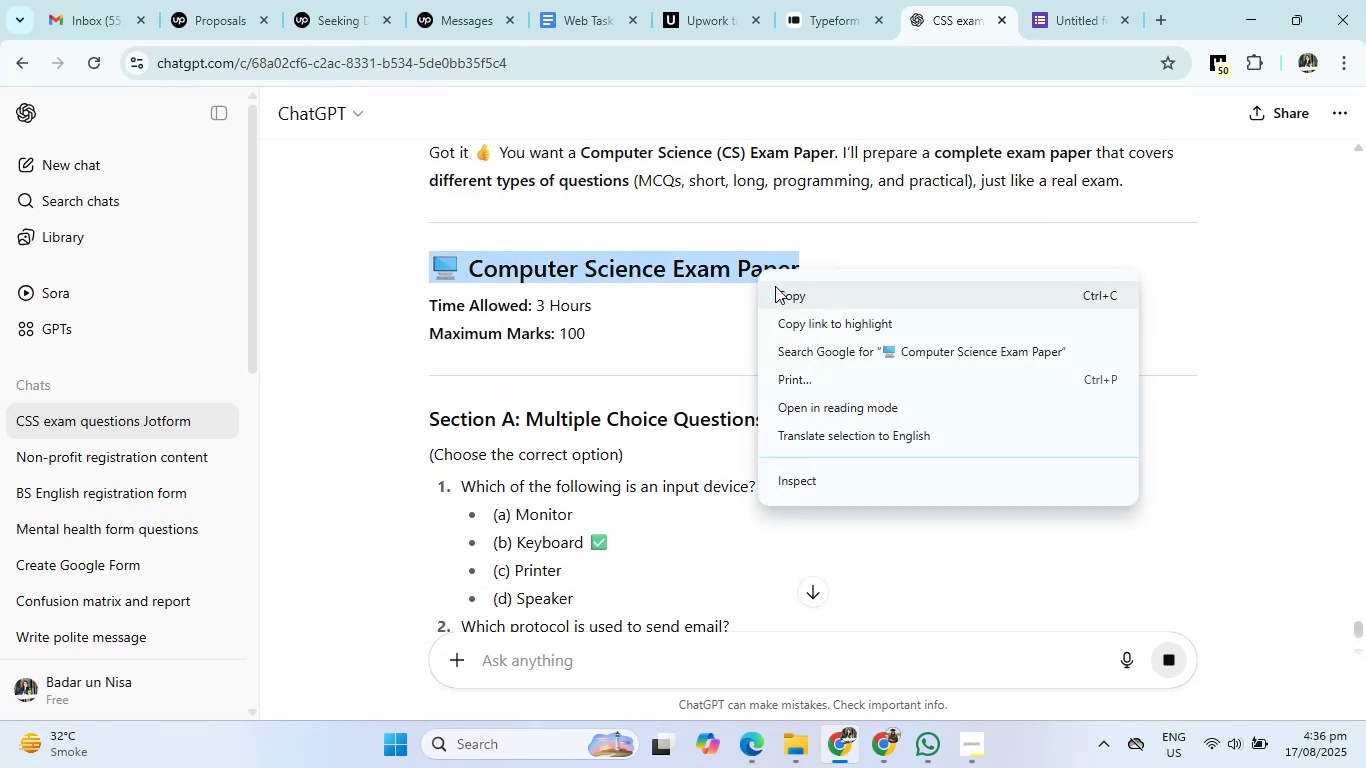 
left_click([775, 286])
 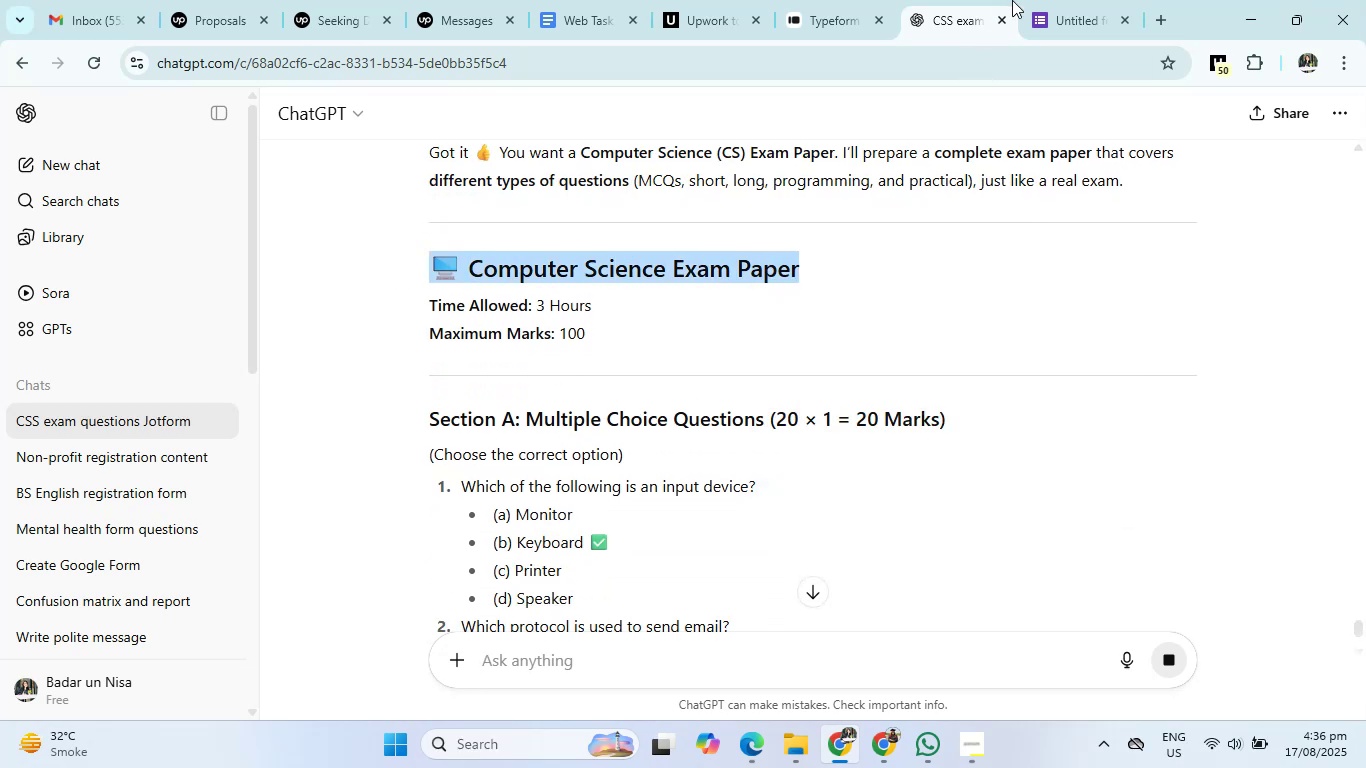 
left_click([1054, 0])
 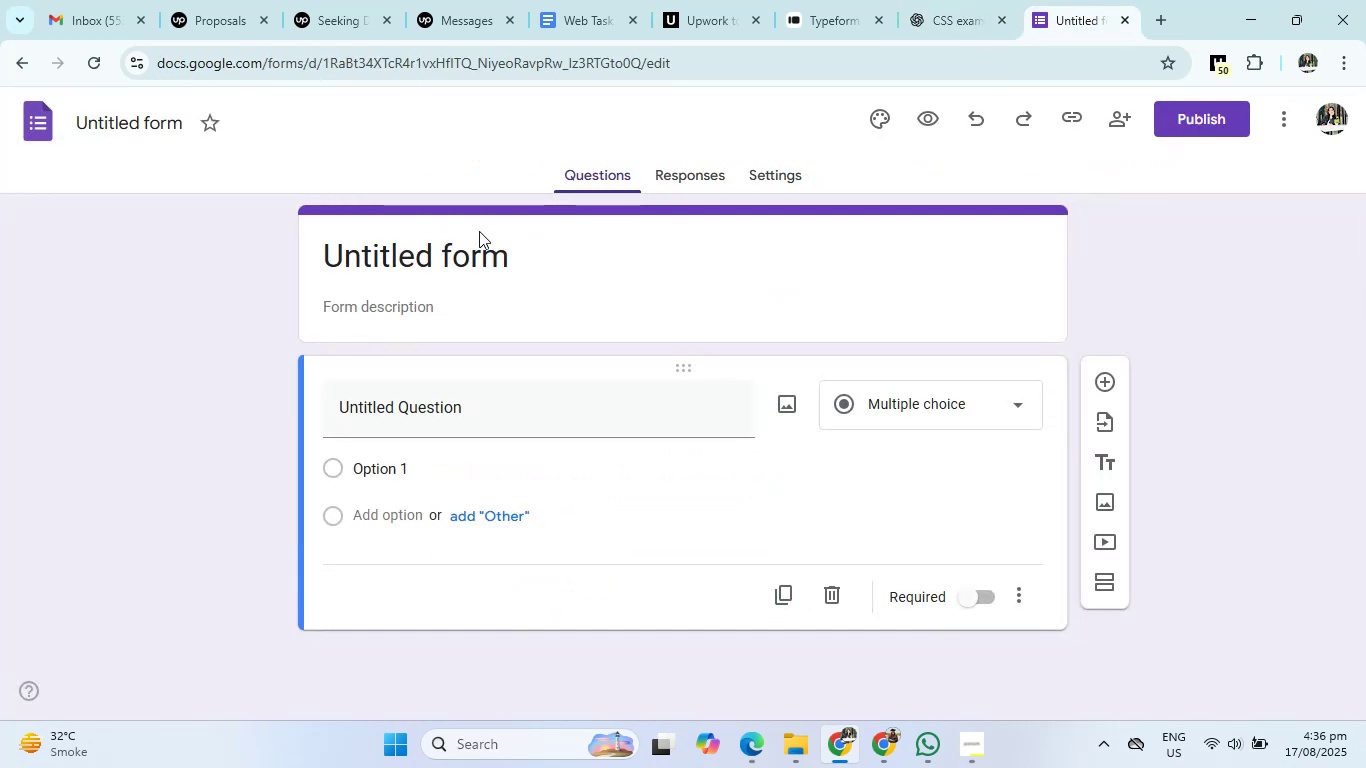 
left_click([454, 249])
 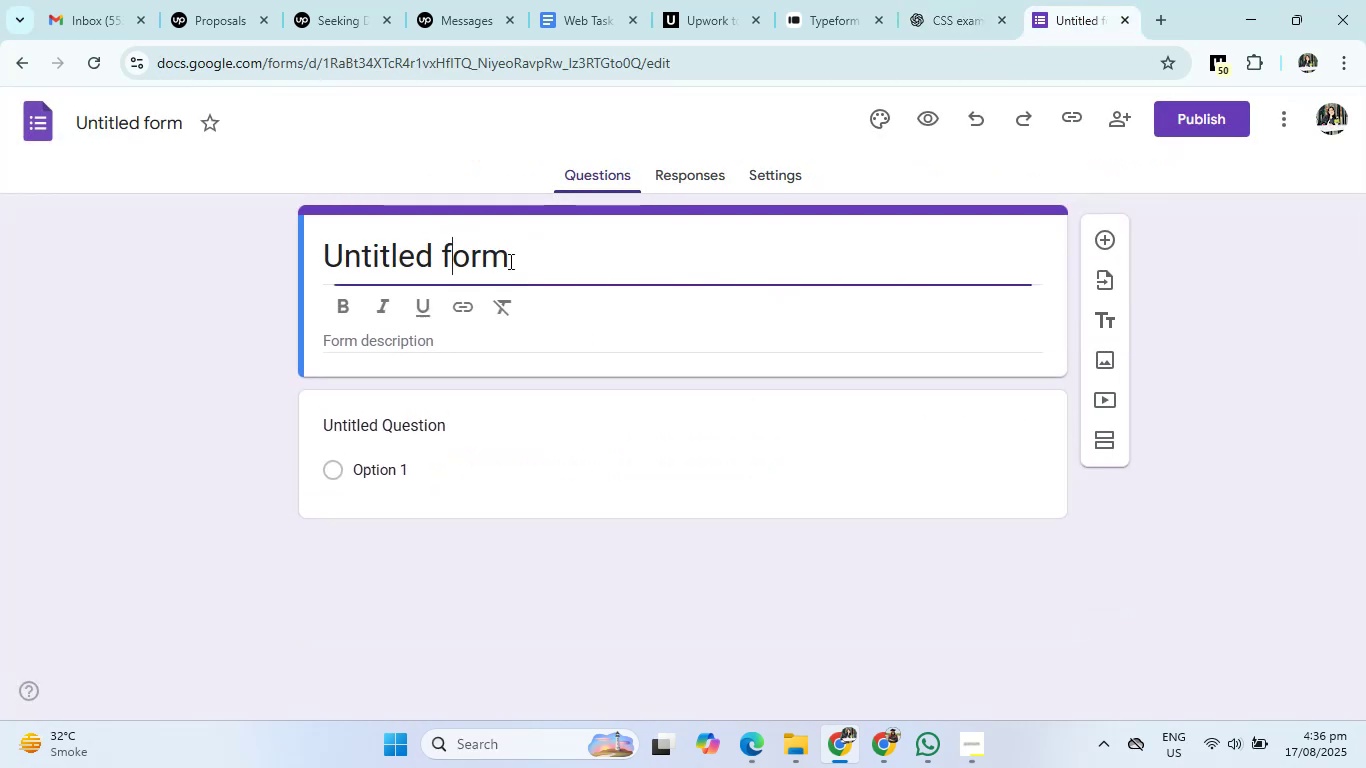 
left_click_drag(start_coordinate=[531, 263], to_coordinate=[287, 265])
 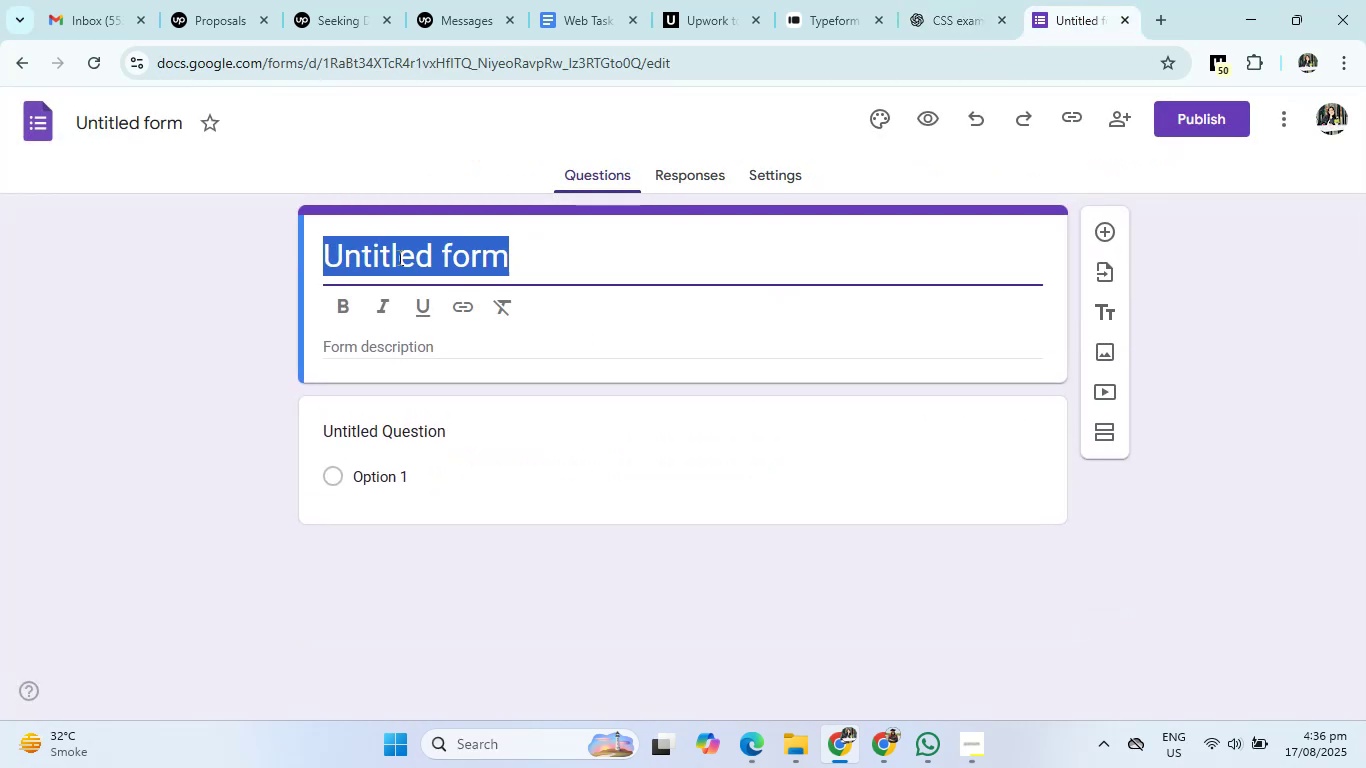 
right_click([398, 257])
 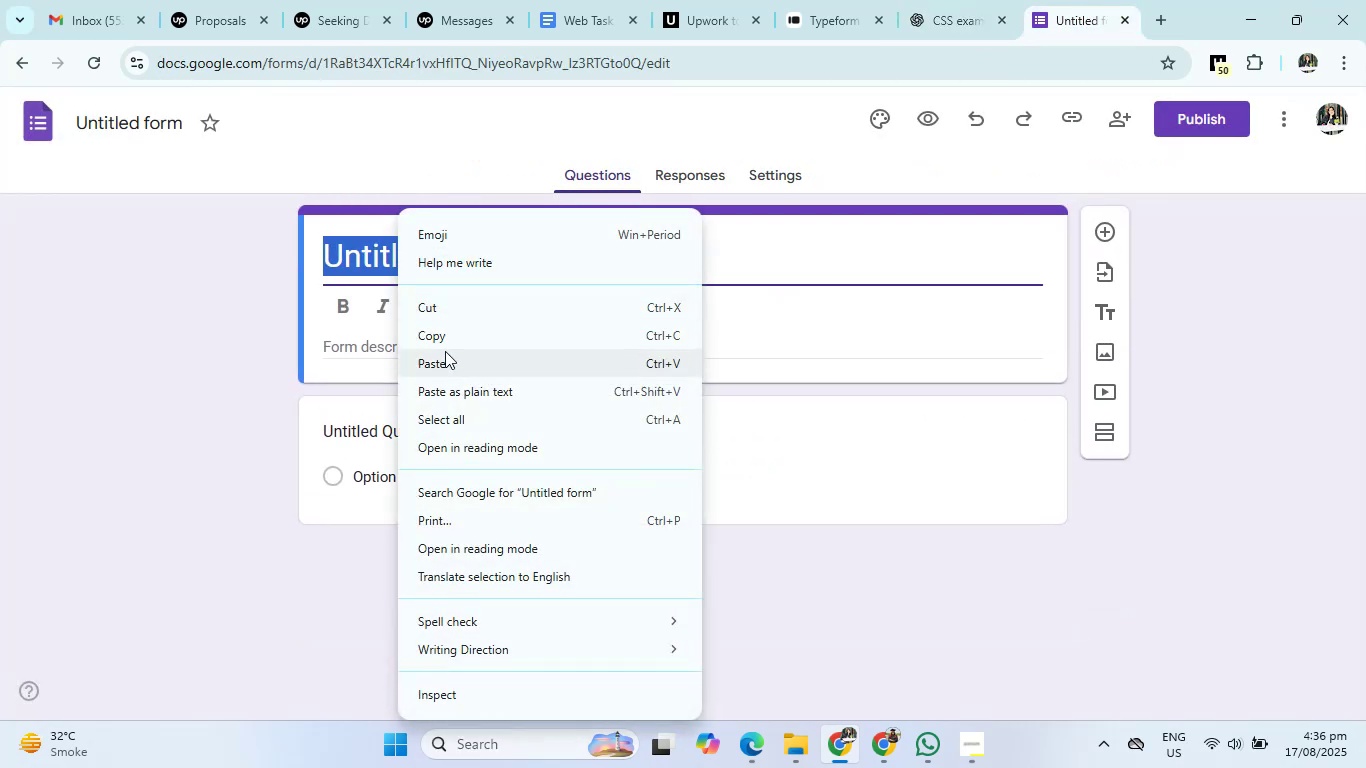 
left_click([448, 369])
 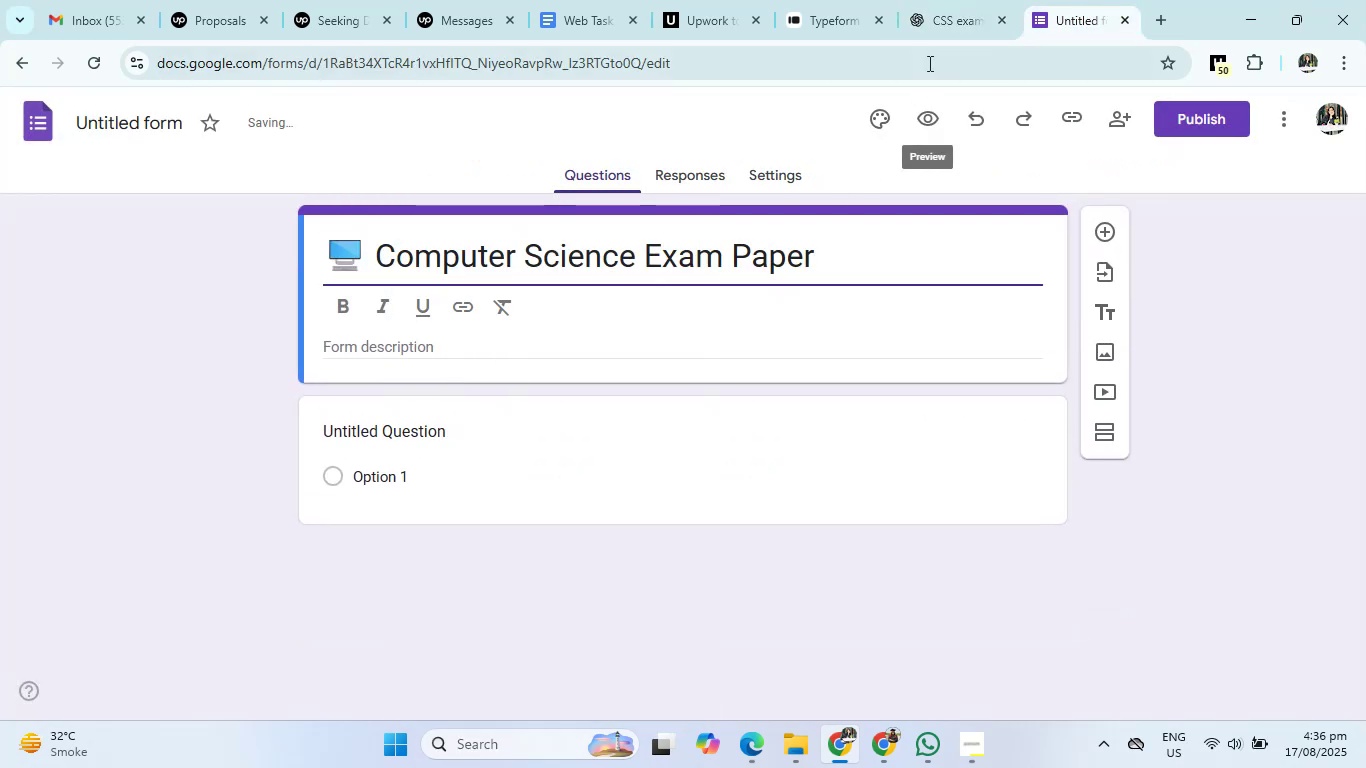 
left_click([949, 21])
 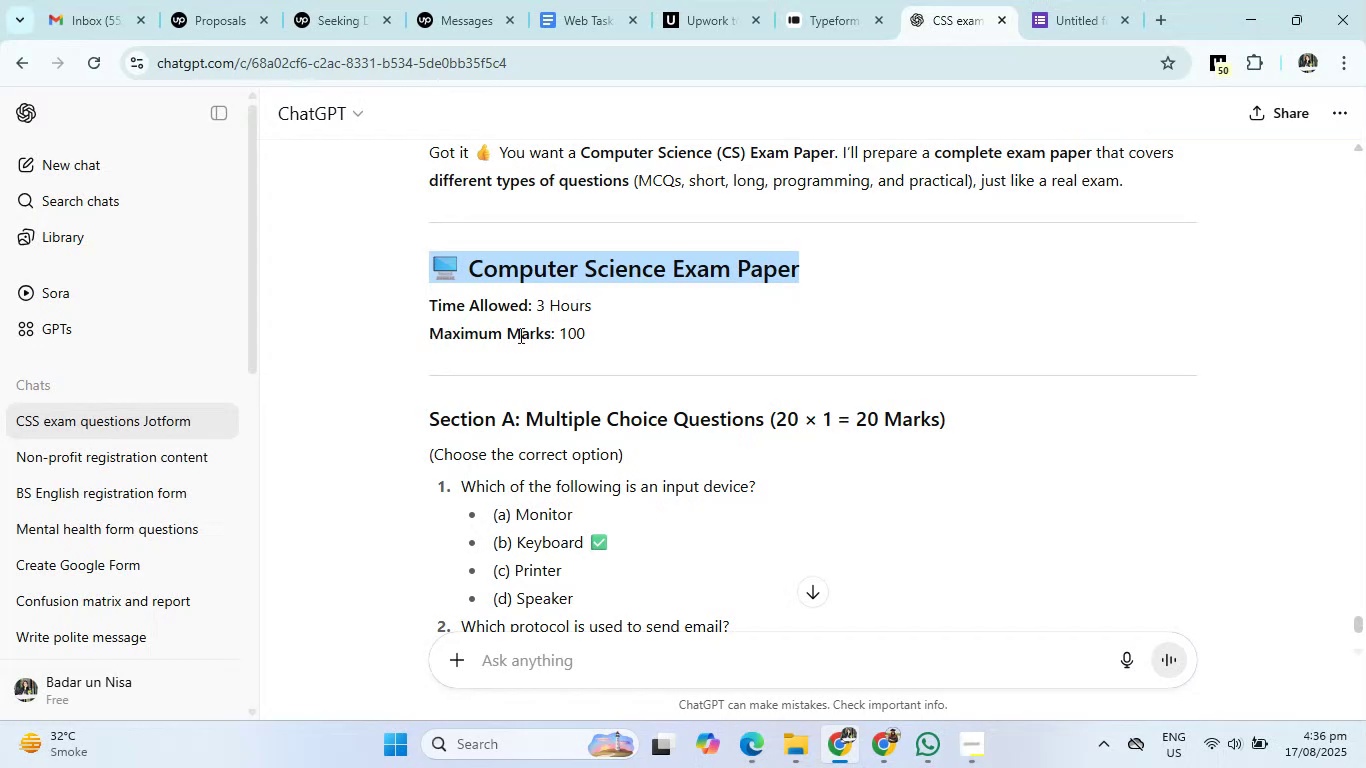 
left_click_drag(start_coordinate=[602, 341], to_coordinate=[411, 311])
 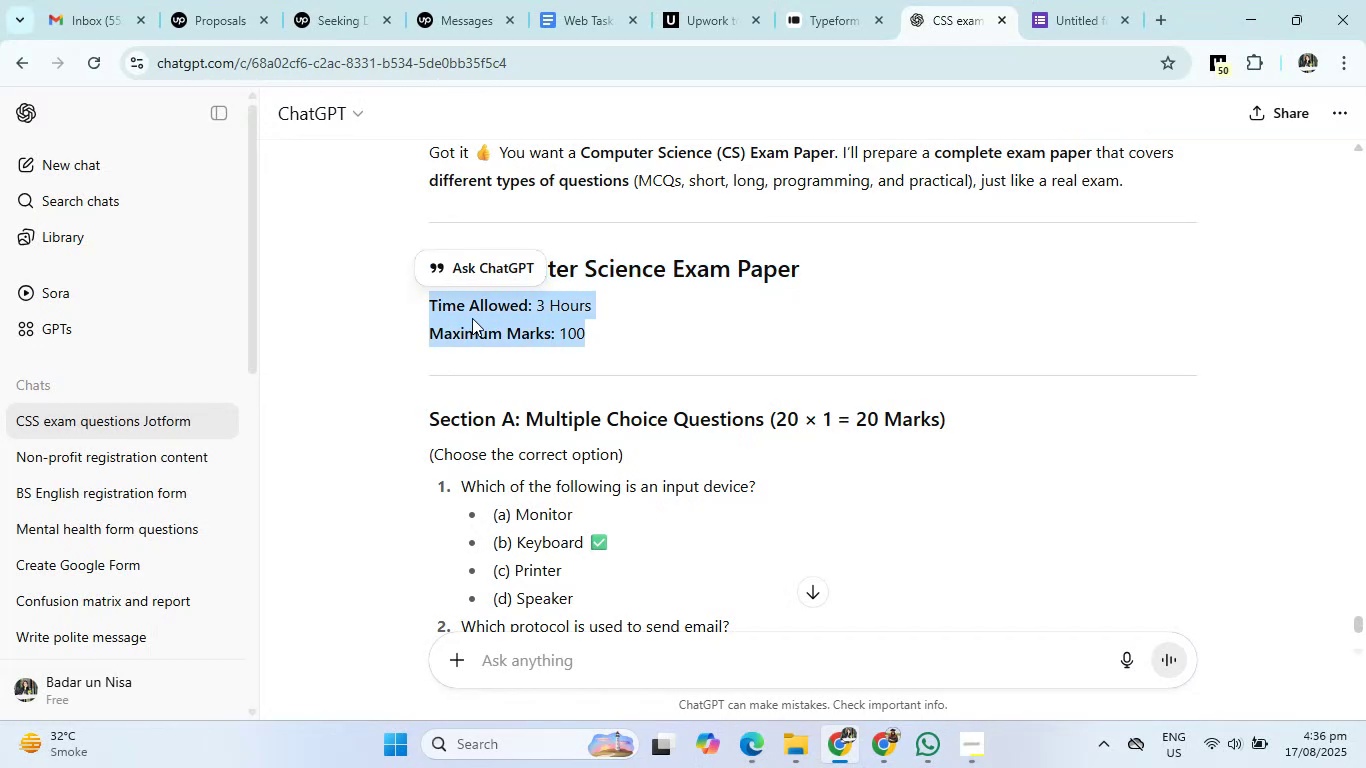 
right_click([473, 318])
 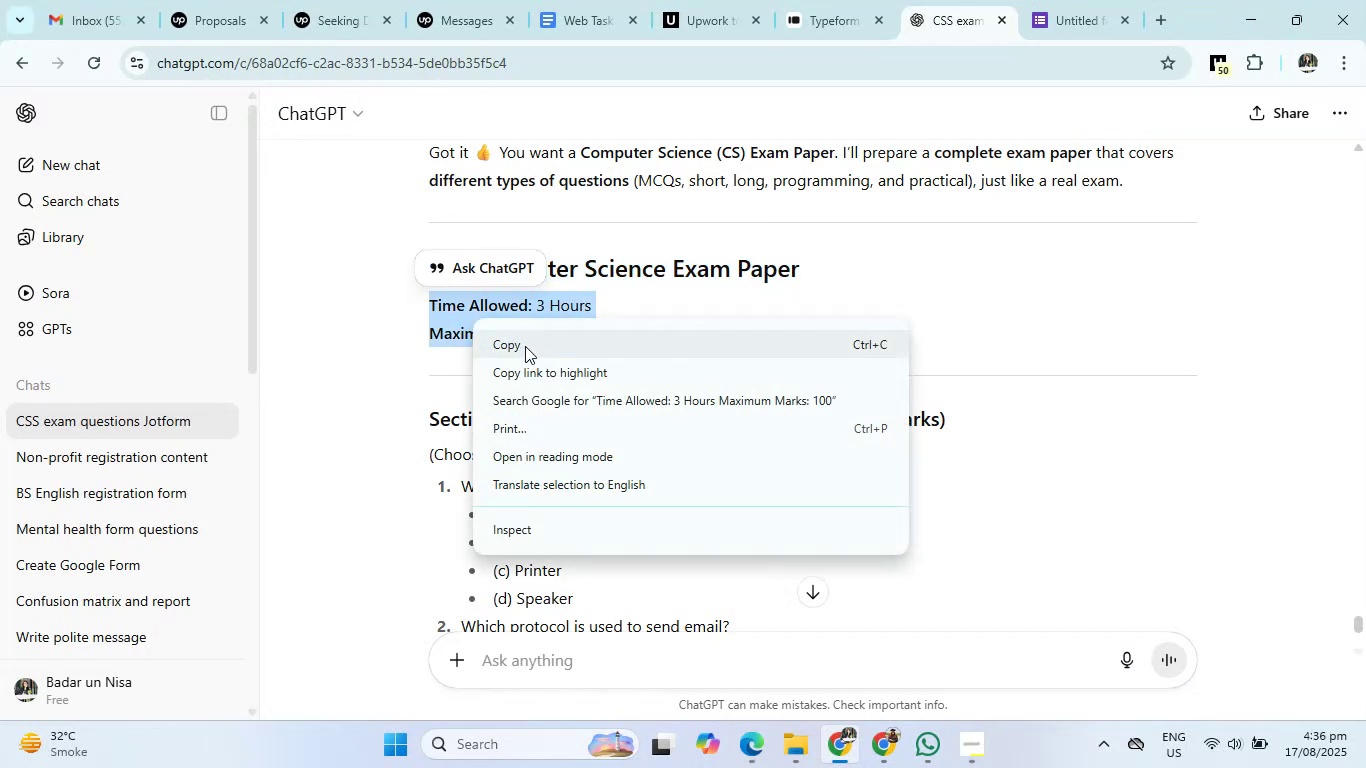 
left_click([525, 347])
 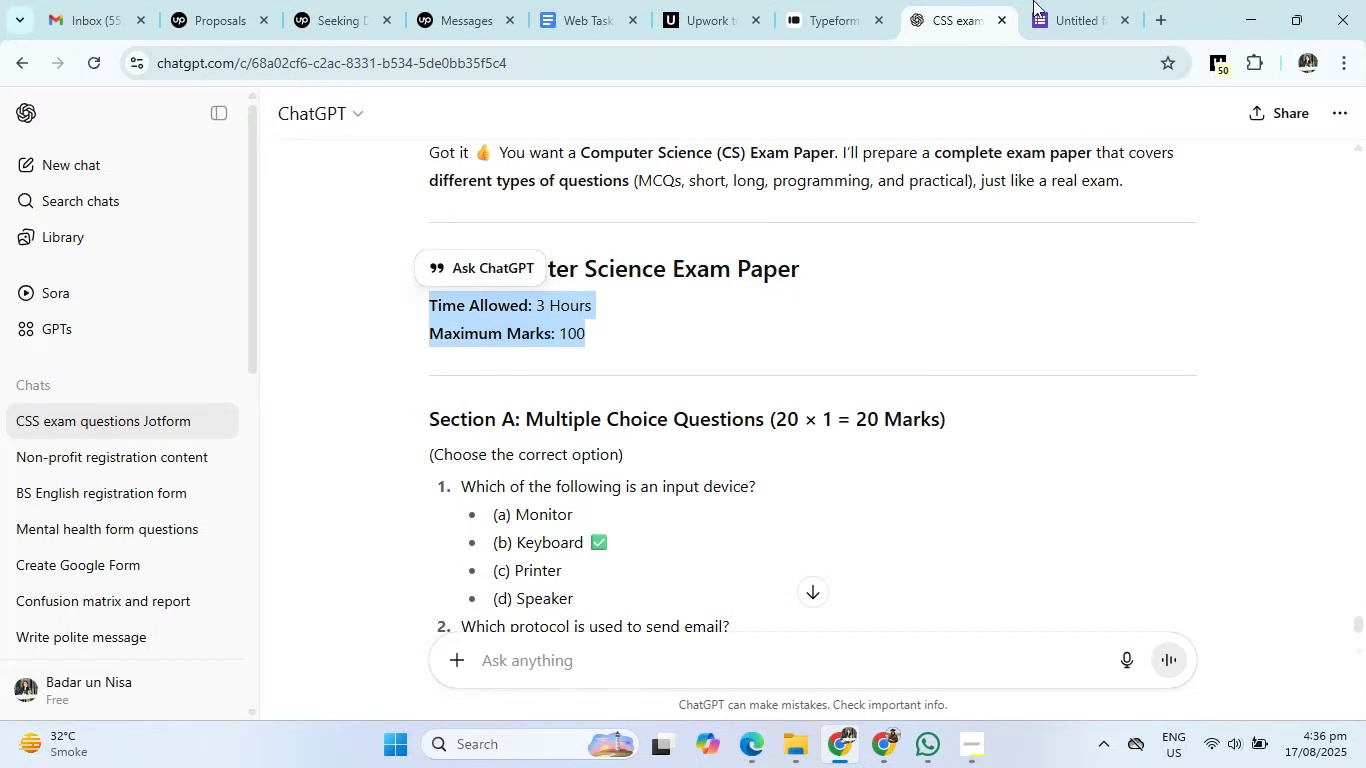 
left_click([1080, 0])
 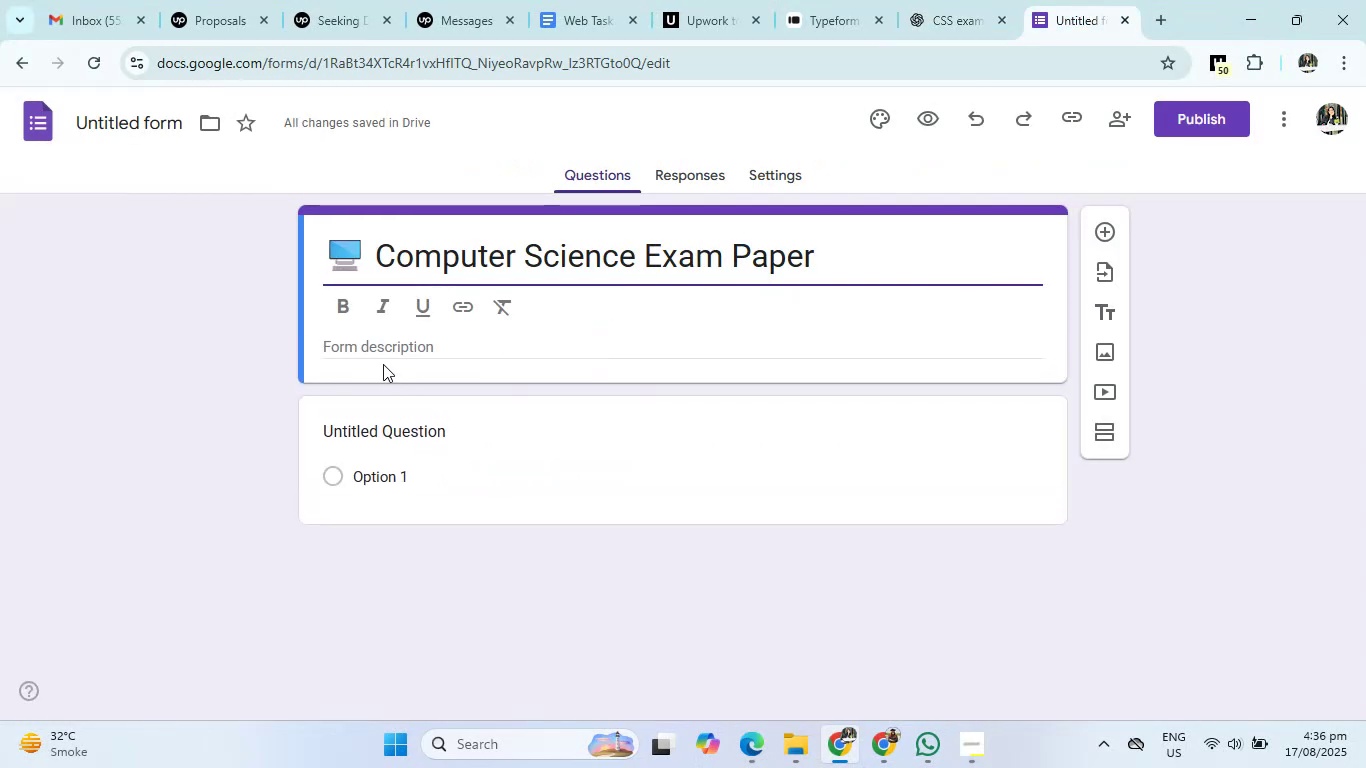 
left_click([379, 350])
 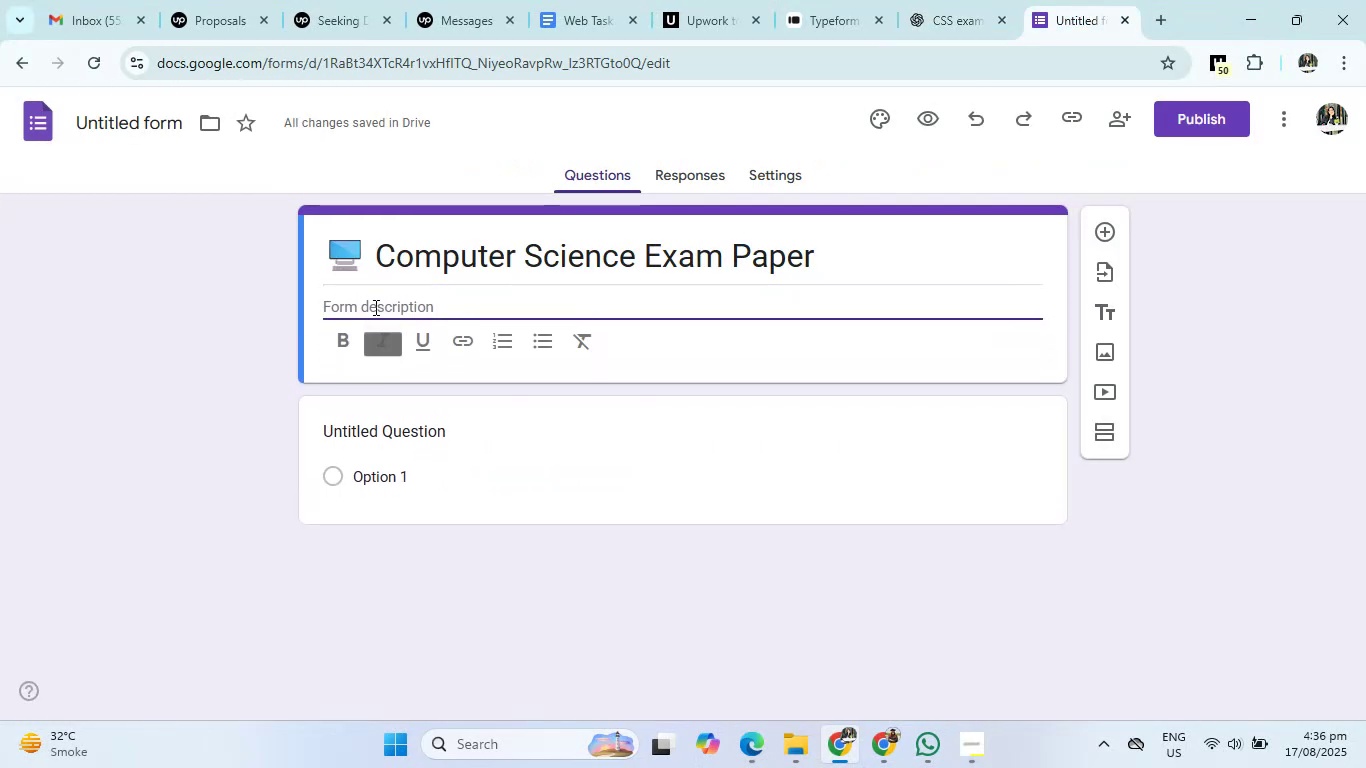 
right_click([374, 304])
 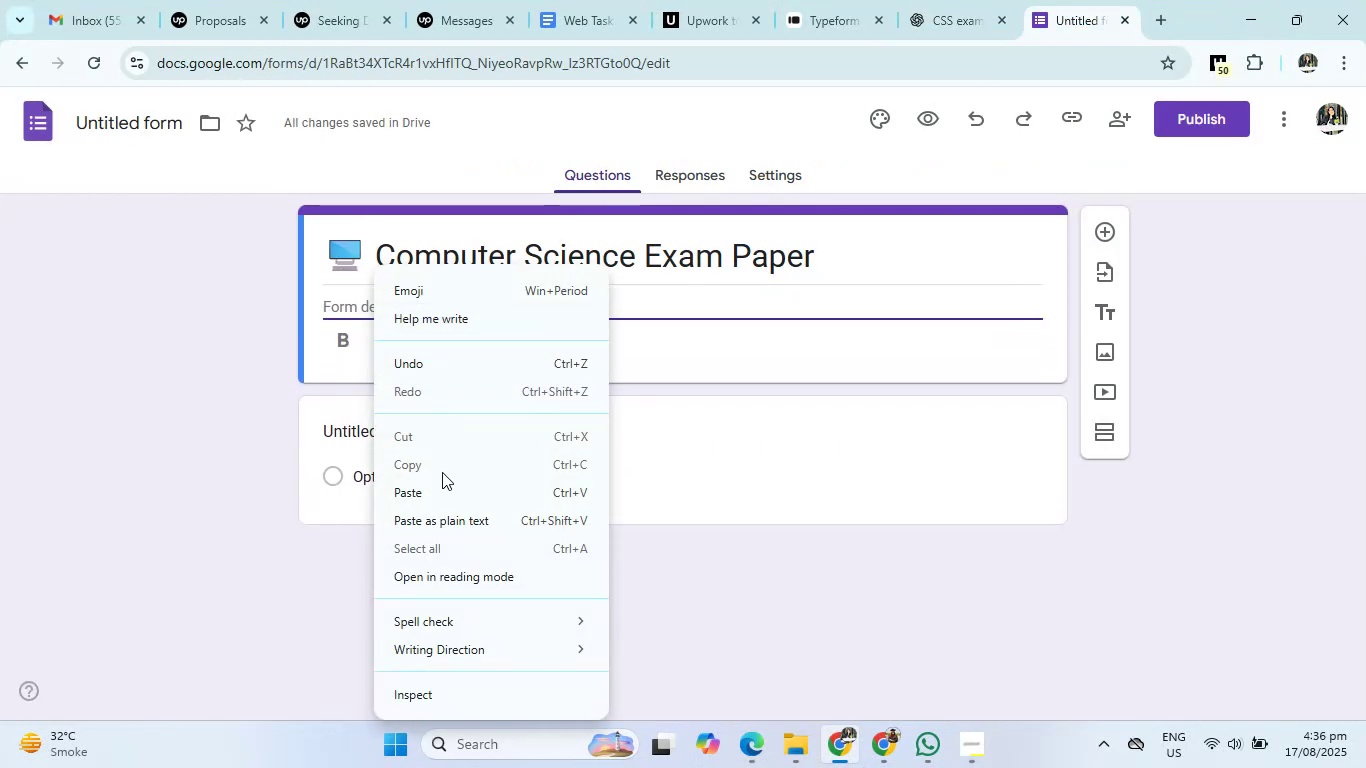 
left_click([442, 487])
 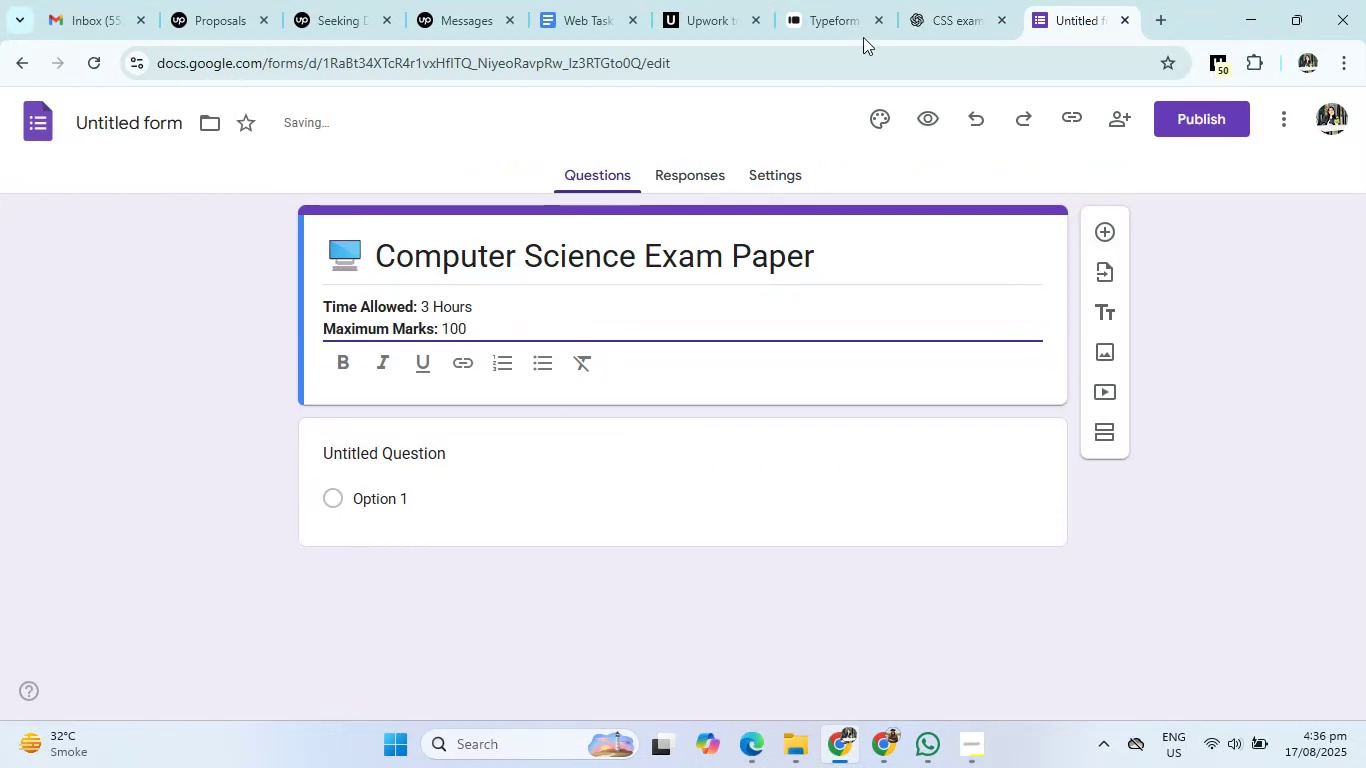 
left_click([917, 0])
 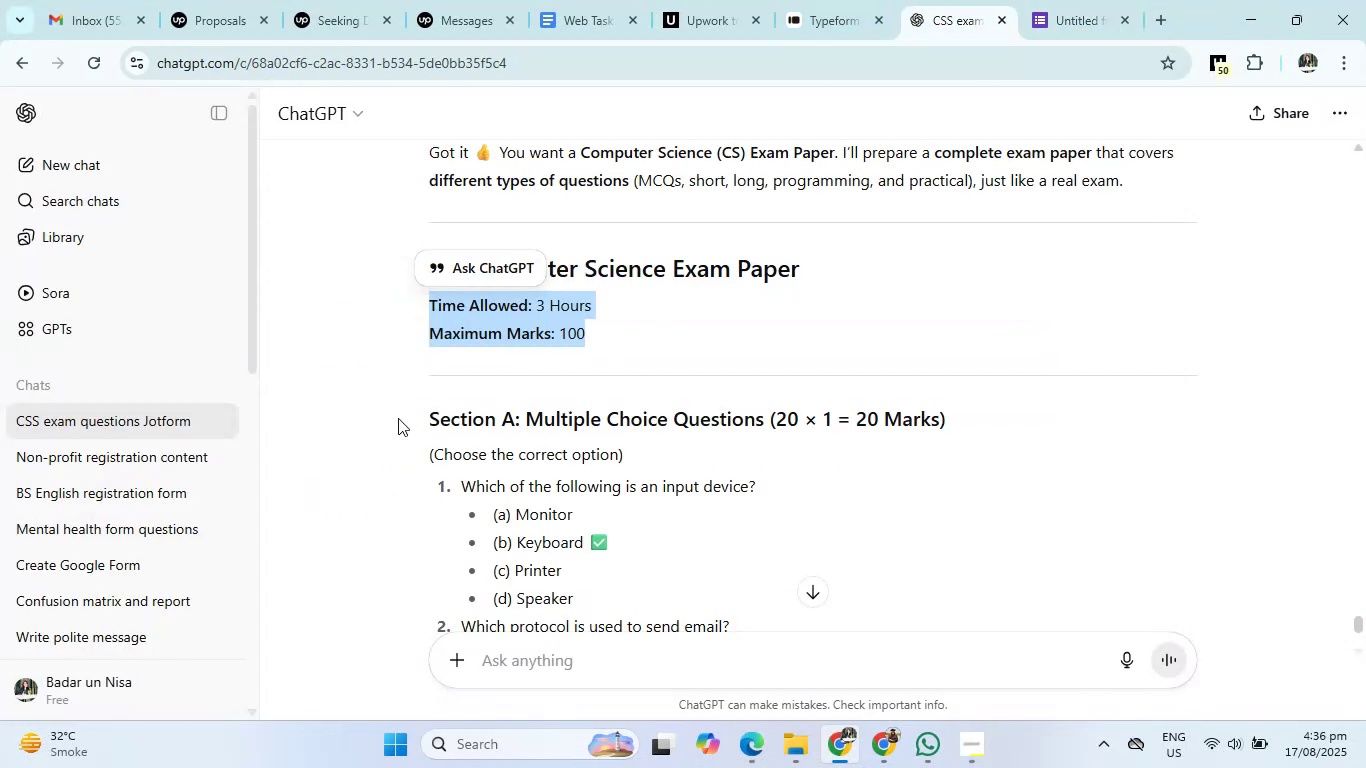 
left_click_drag(start_coordinate=[422, 415], to_coordinate=[1020, 416])
 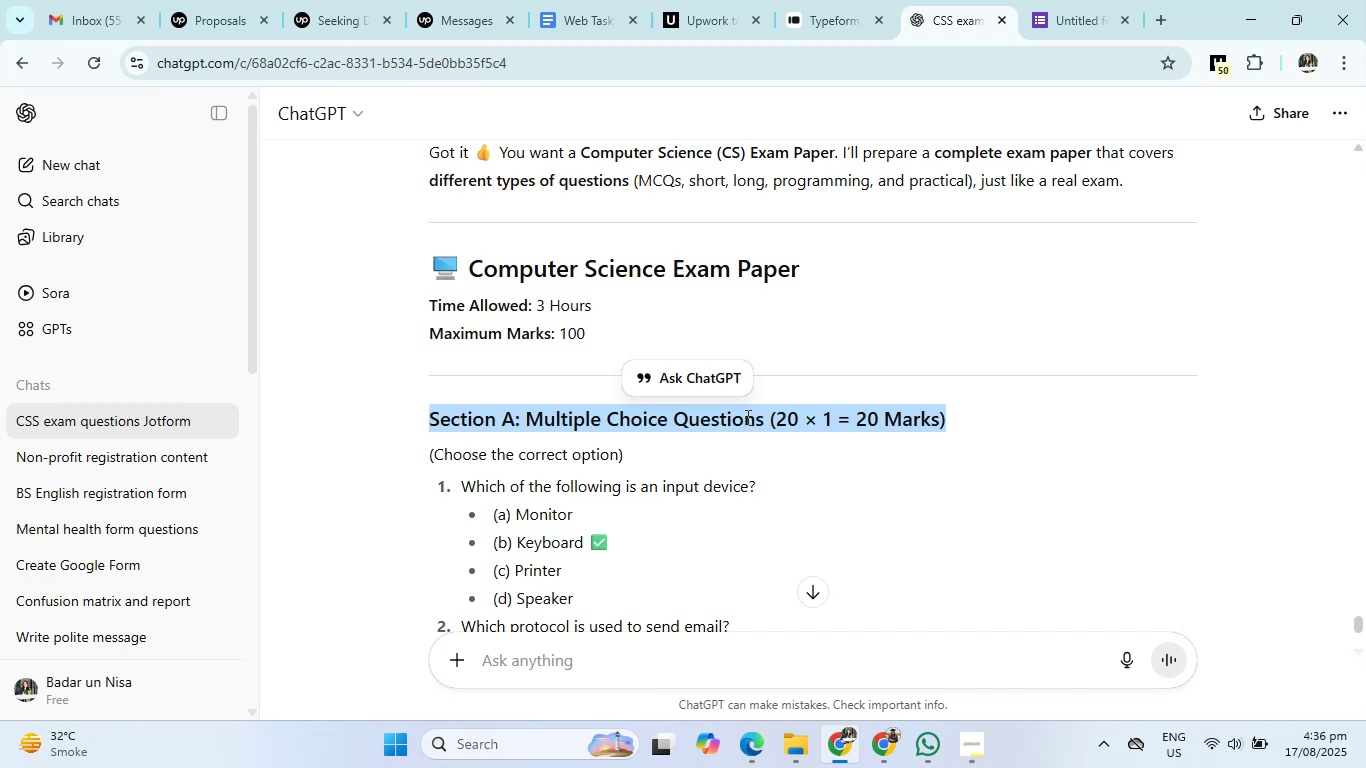 
right_click([746, 417])
 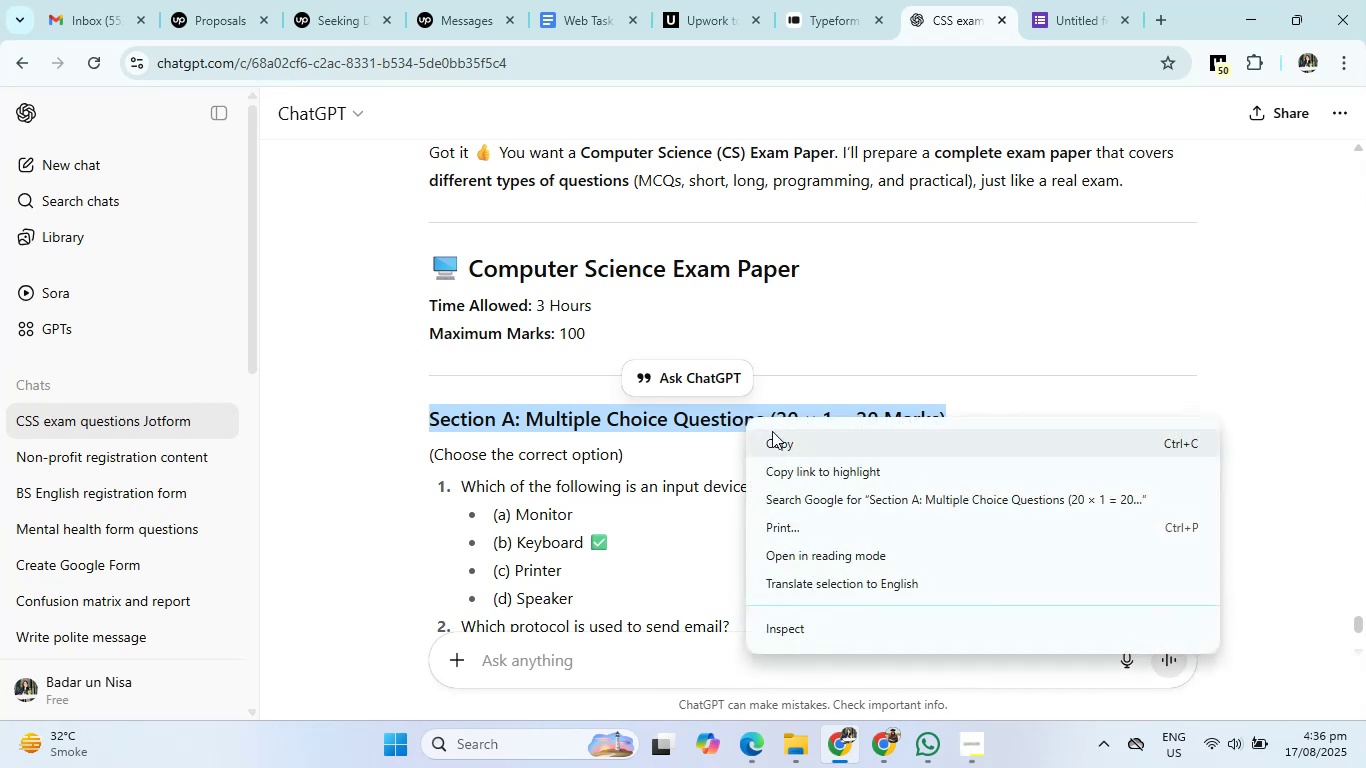 
left_click([773, 436])
 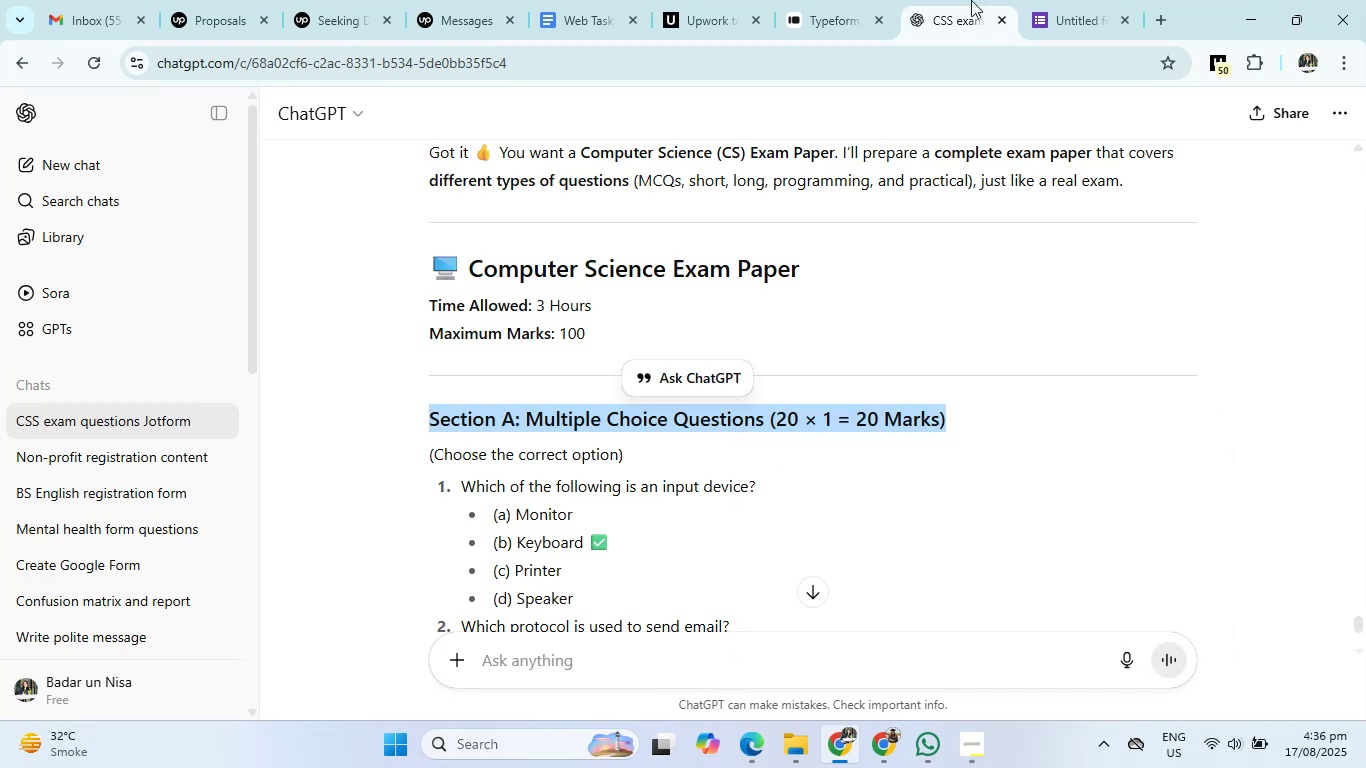 
left_click([1091, 0])
 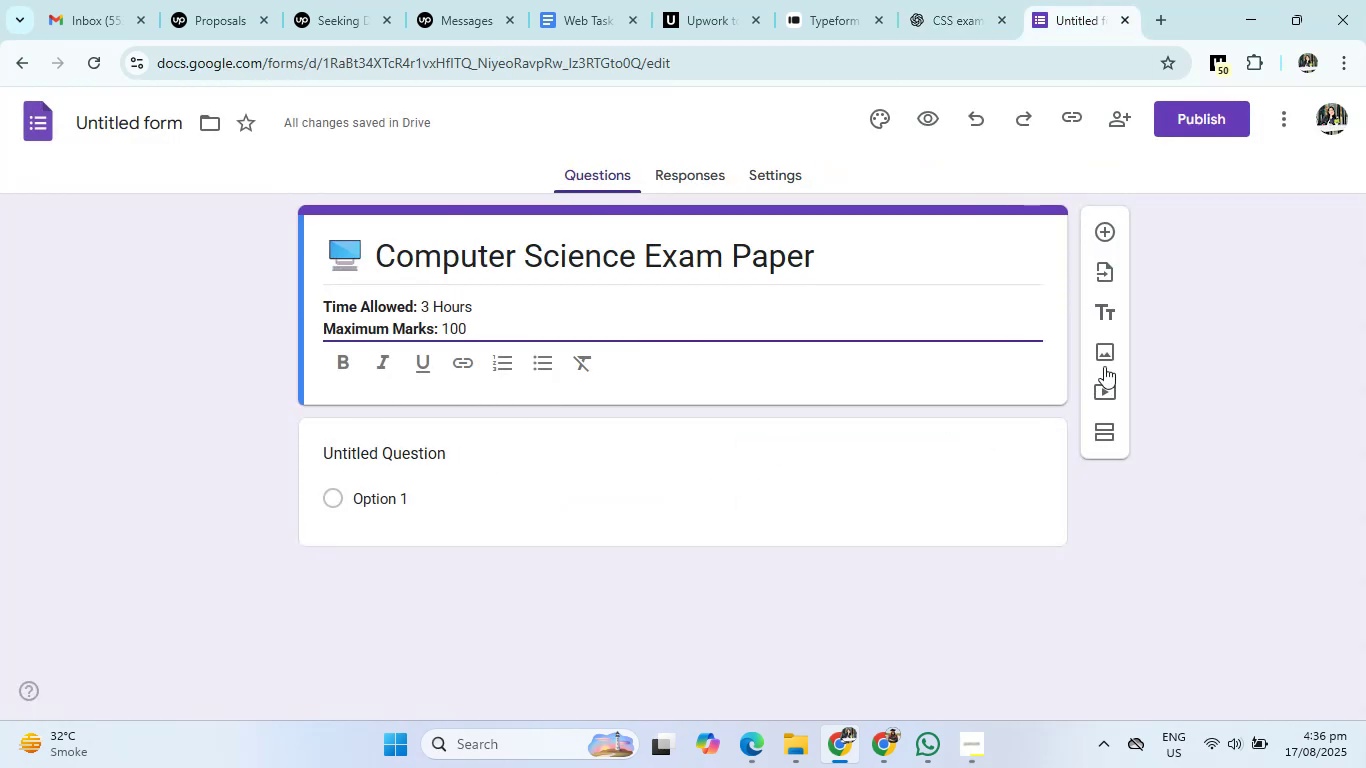 
left_click([1115, 319])
 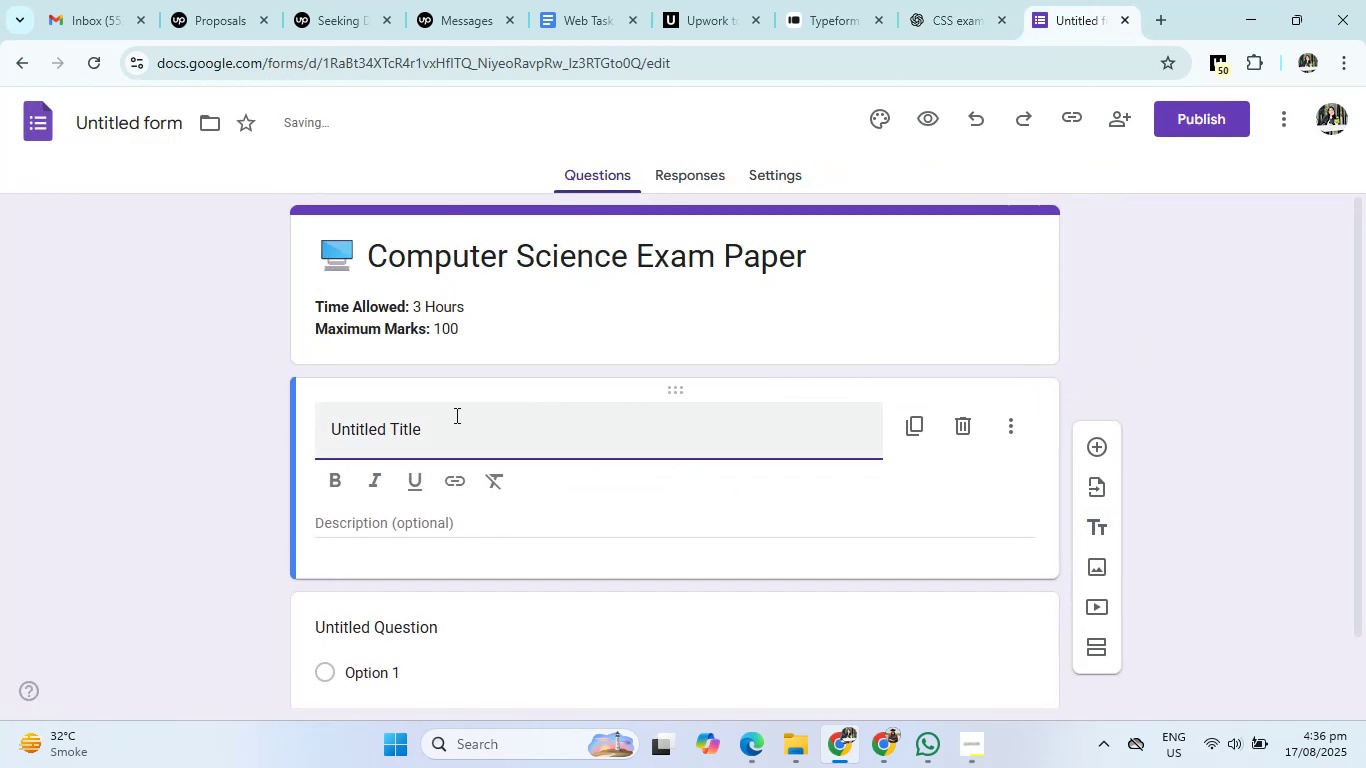 
left_click([417, 422])
 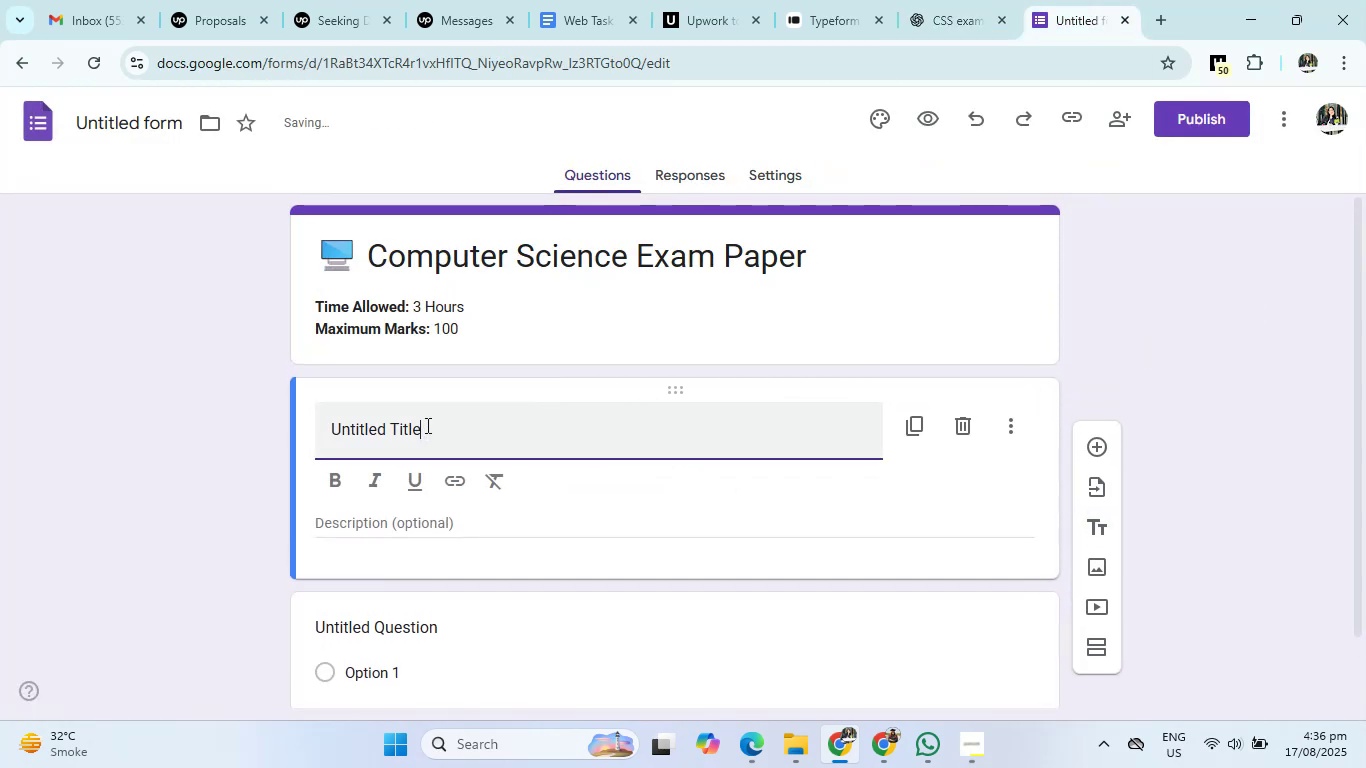 
left_click_drag(start_coordinate=[442, 428], to_coordinate=[295, 445])
 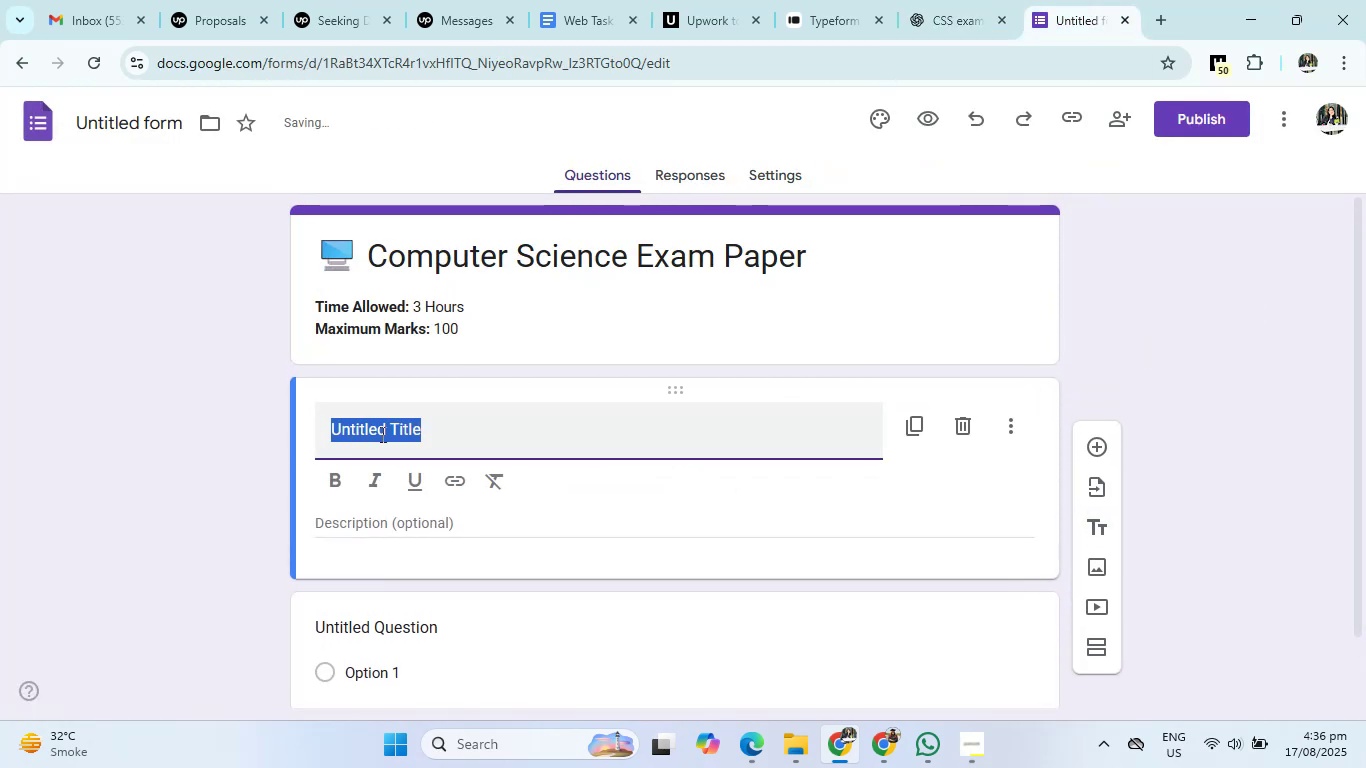 
right_click([381, 434])
 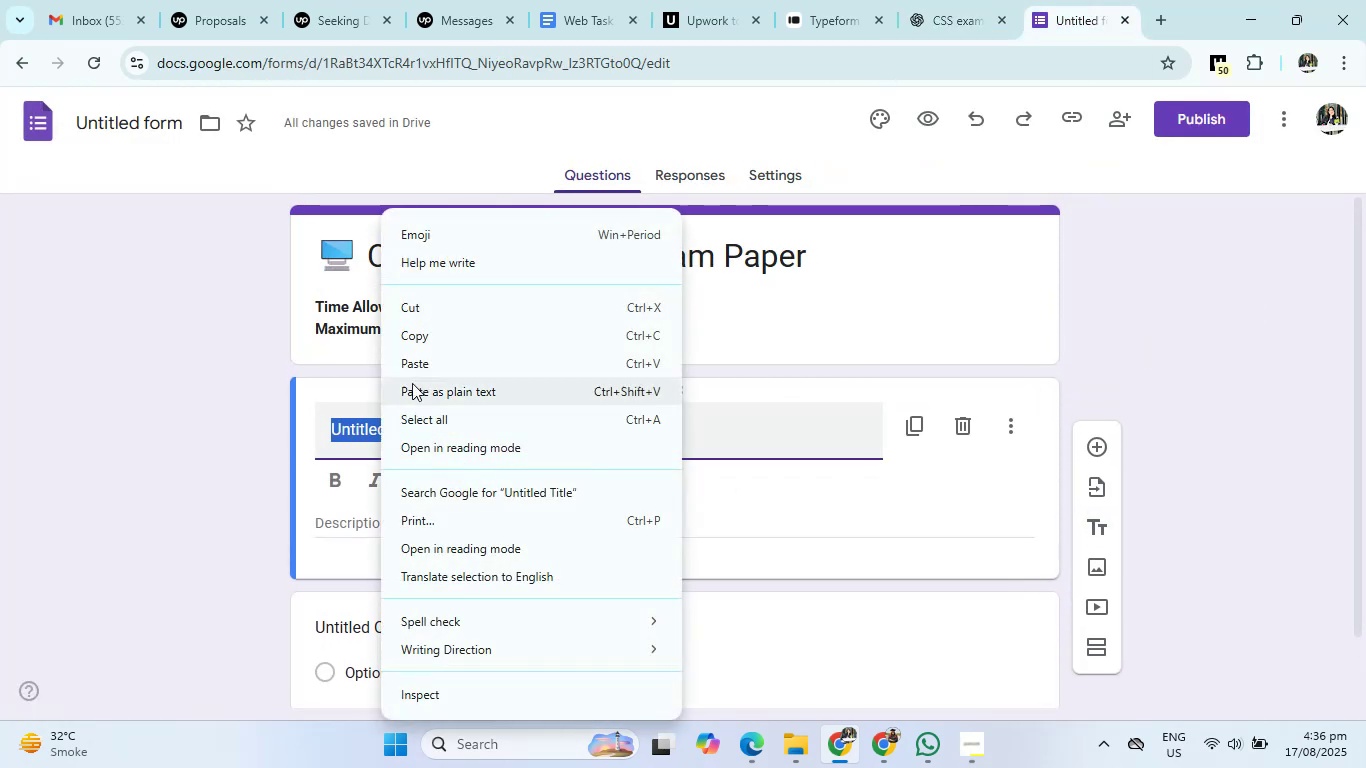 
left_click([419, 363])
 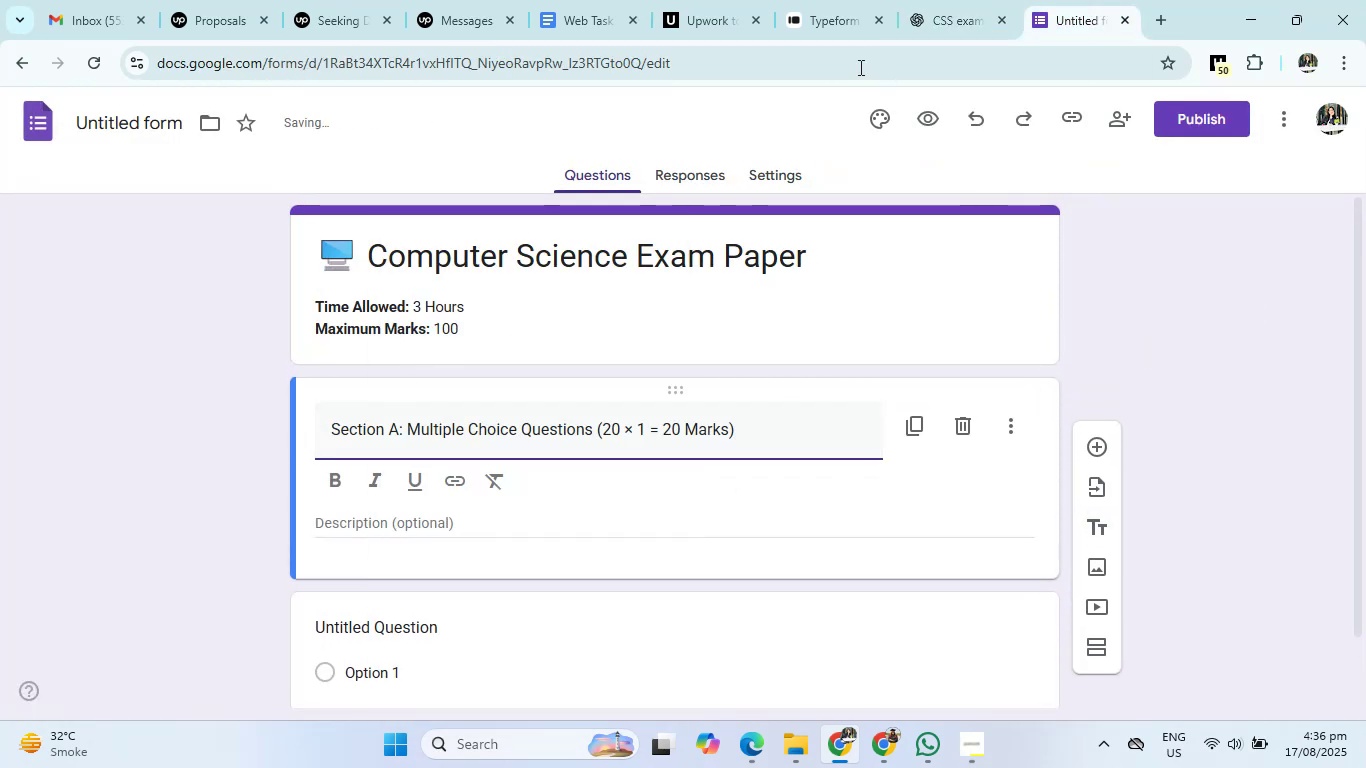 
left_click([928, 0])
 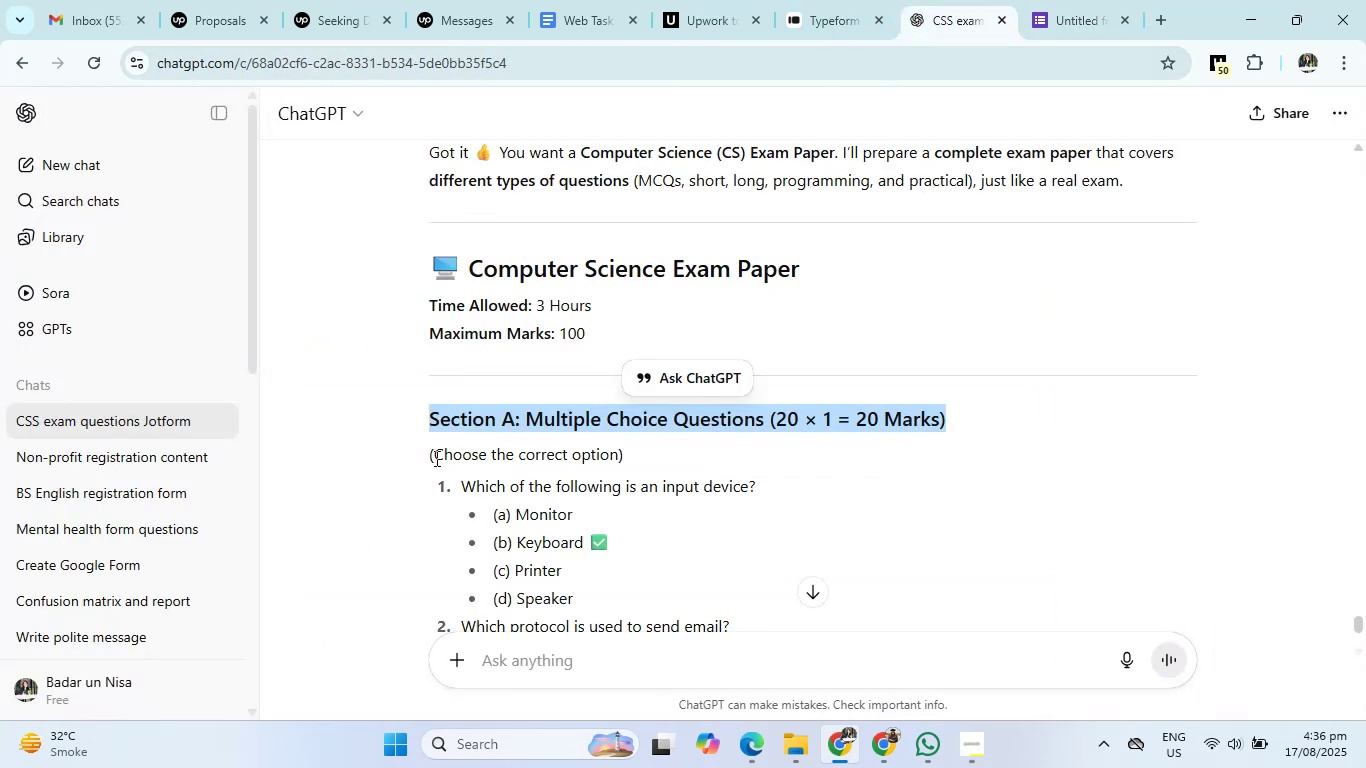 
left_click_drag(start_coordinate=[429, 454], to_coordinate=[627, 443])
 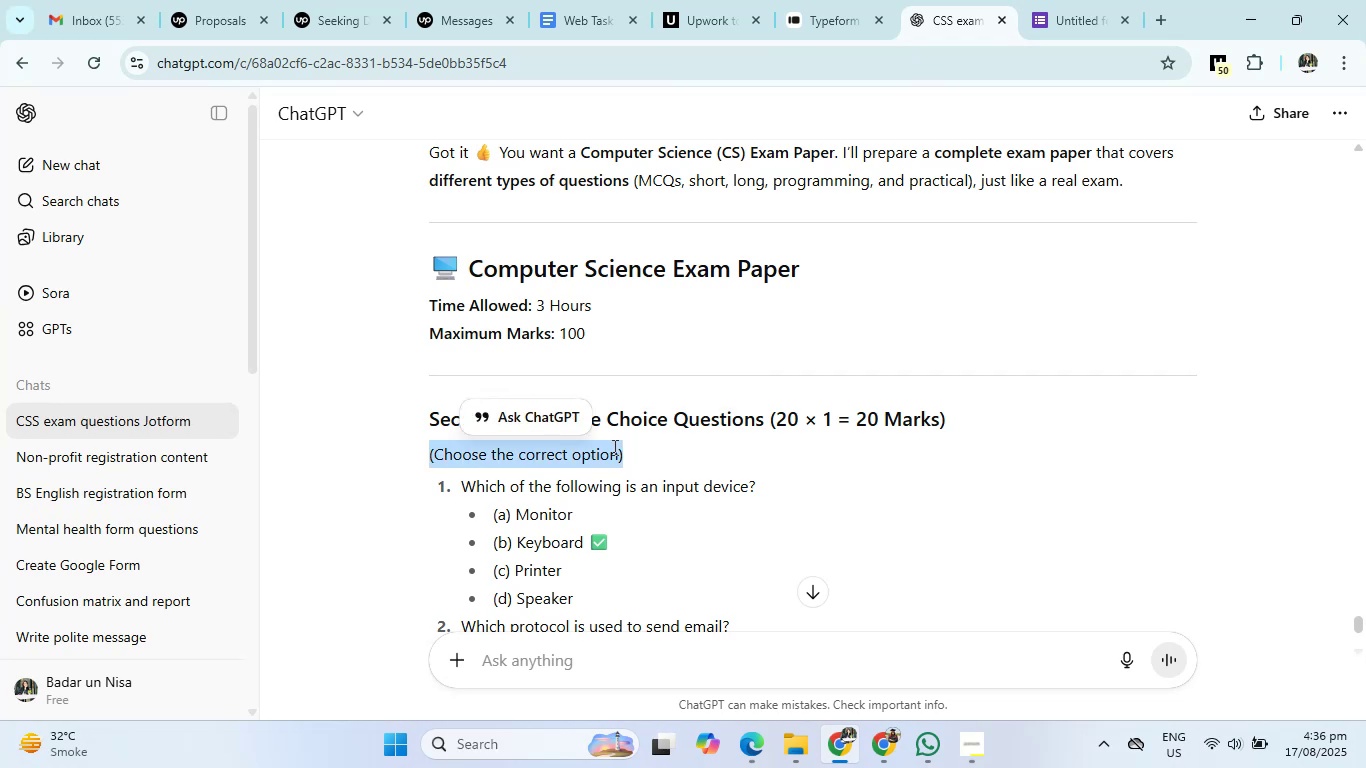 
right_click([613, 448])
 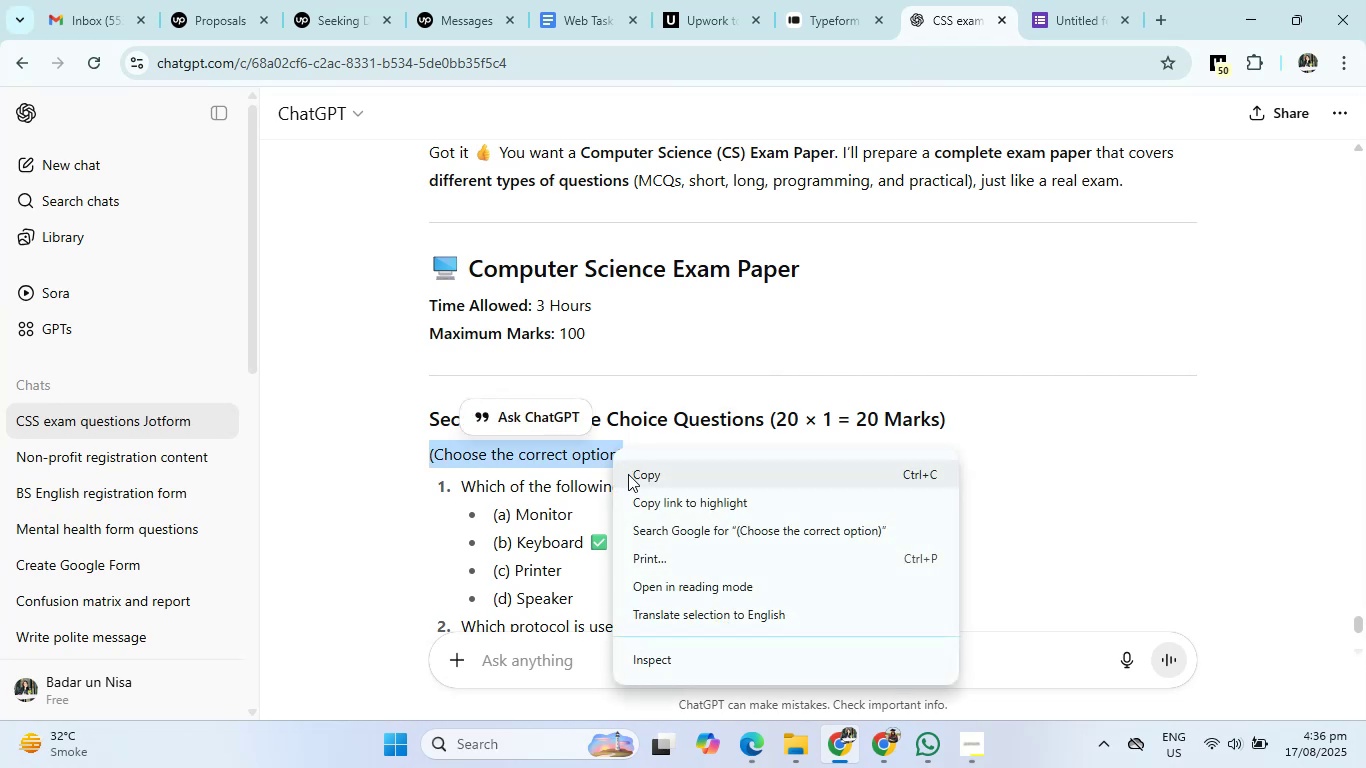 
left_click([630, 477])
 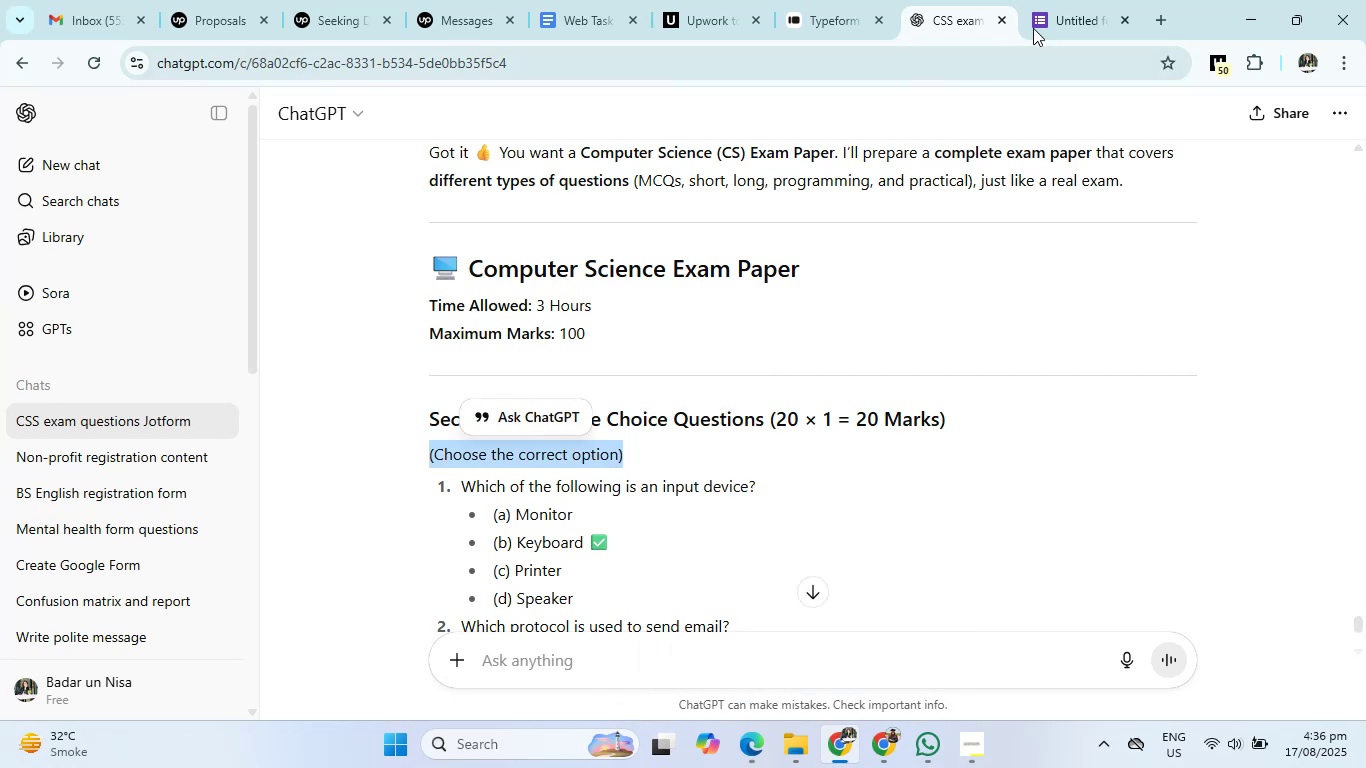 
left_click([1039, 12])
 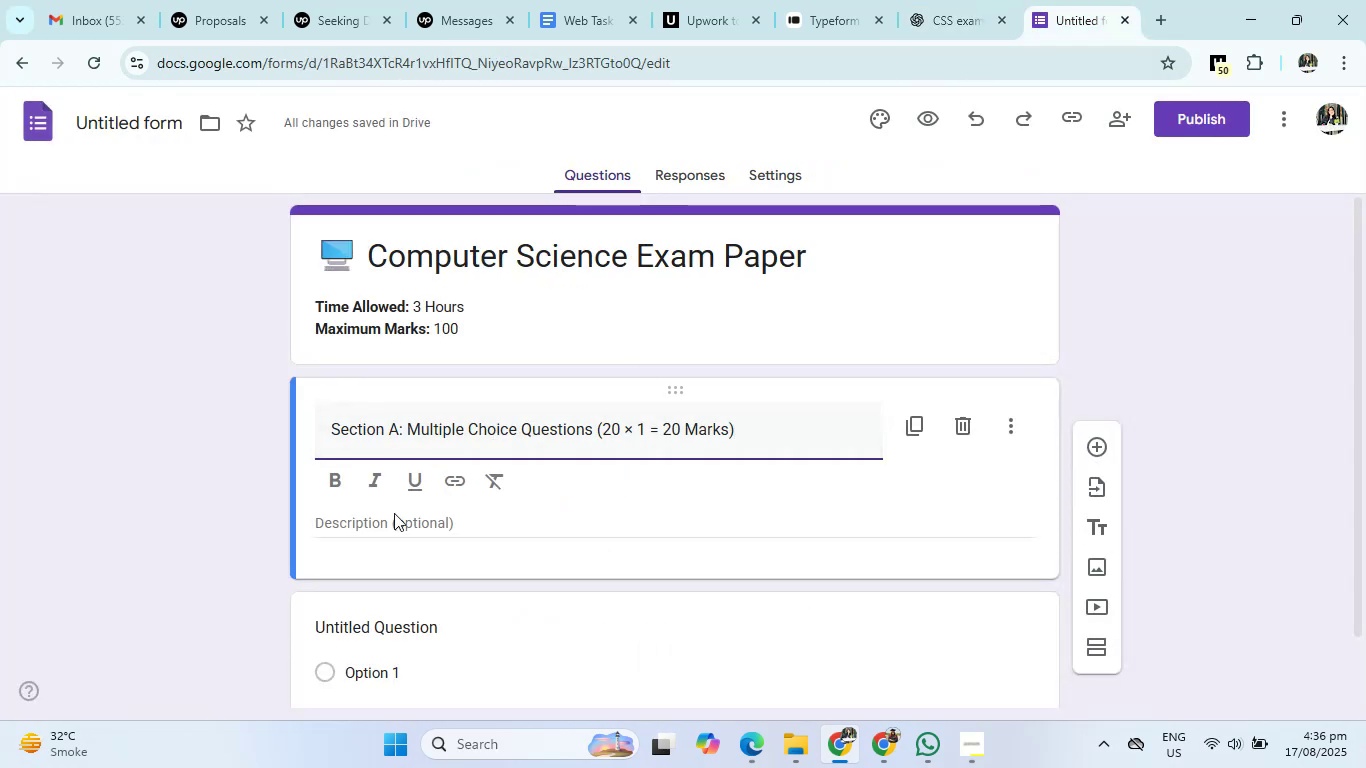 
left_click([394, 519])
 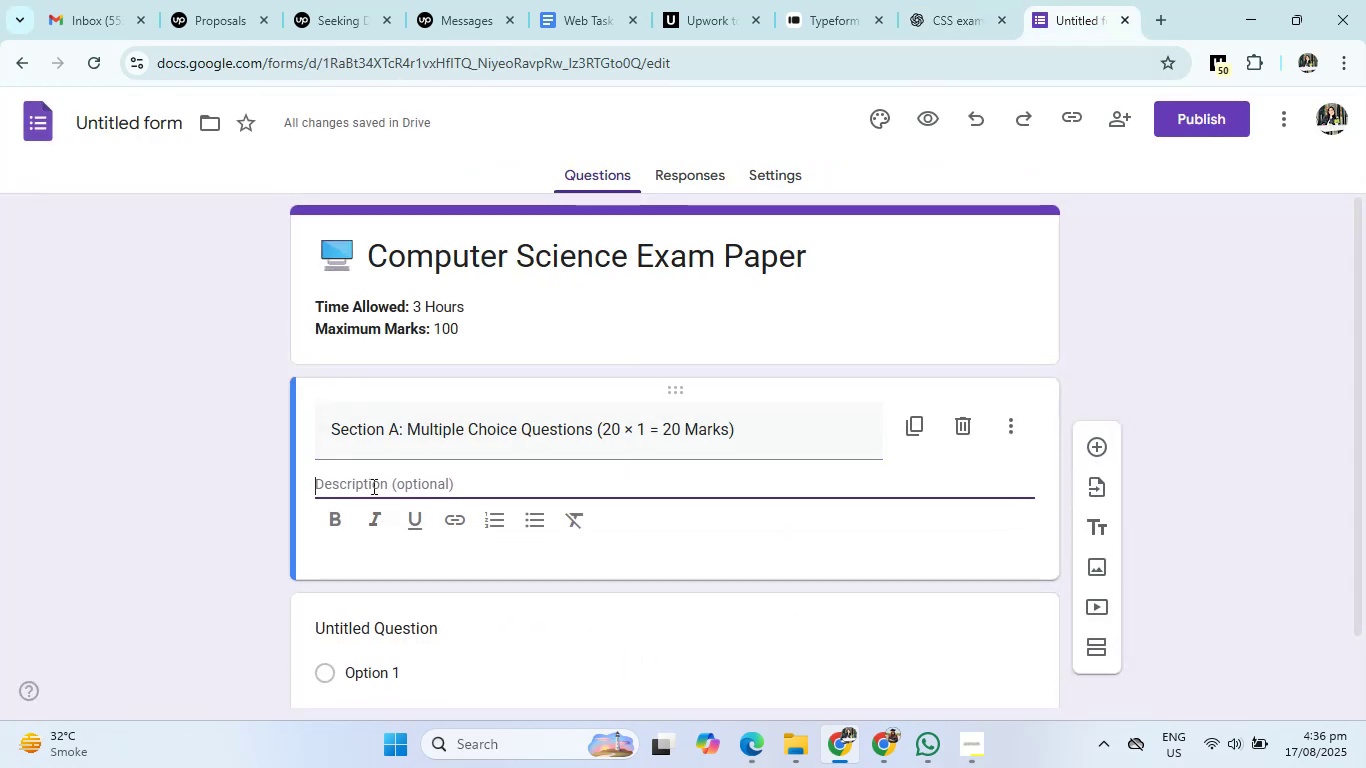 
right_click([371, 486])
 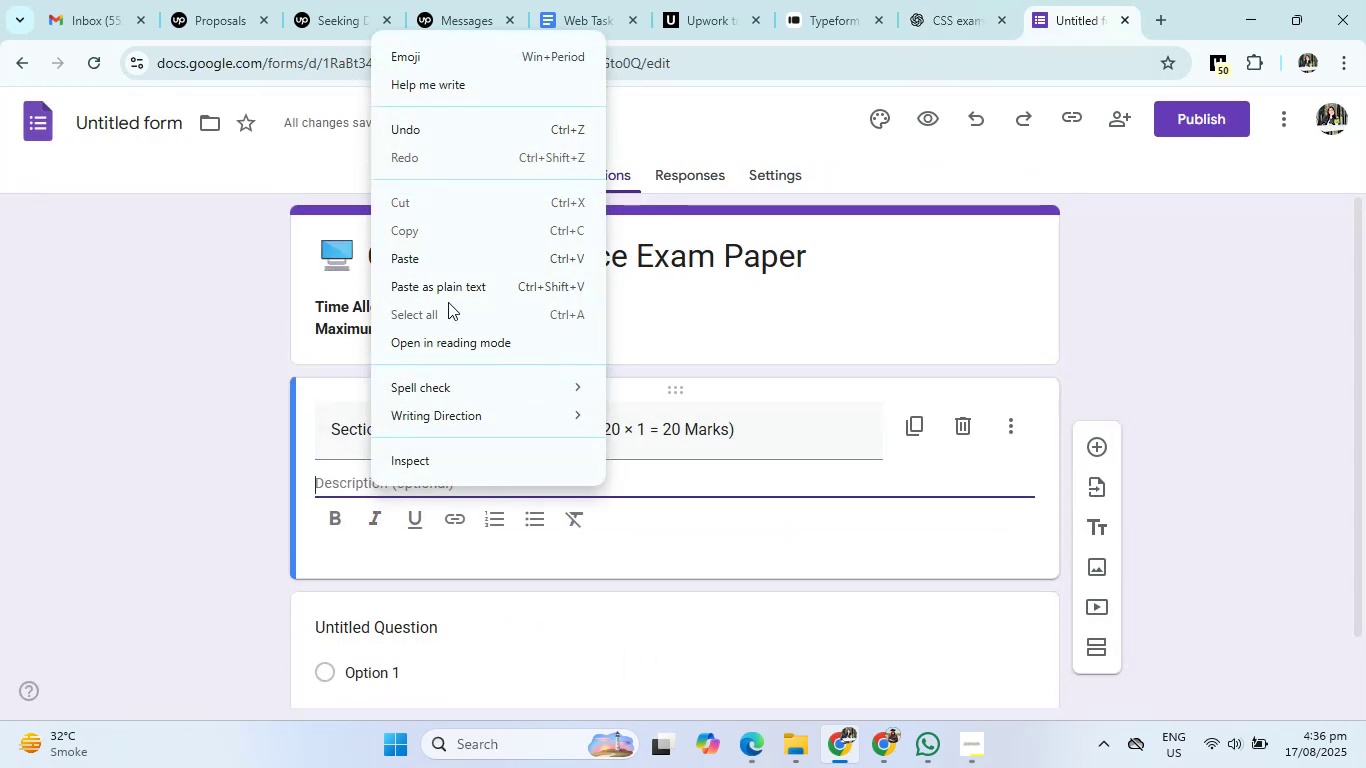 
left_click([450, 261])
 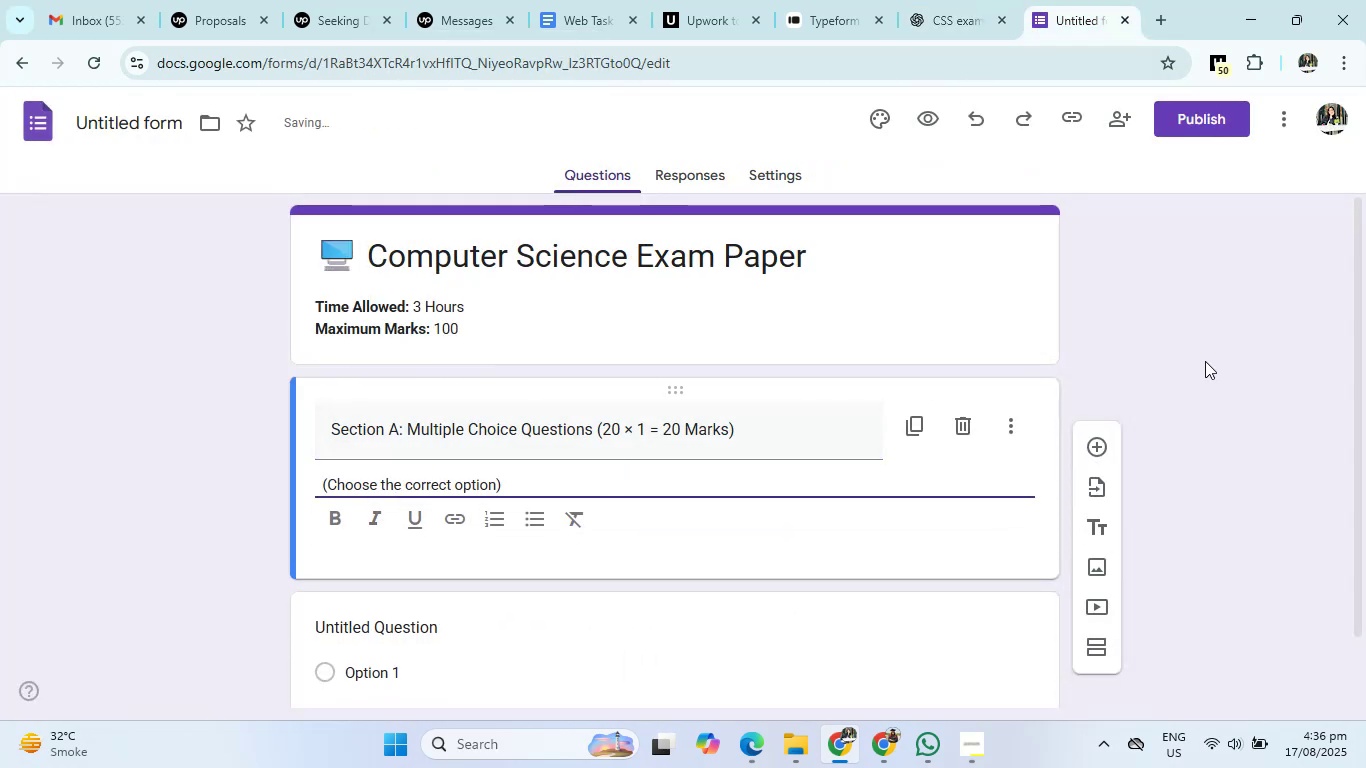 
left_click([934, 0])
 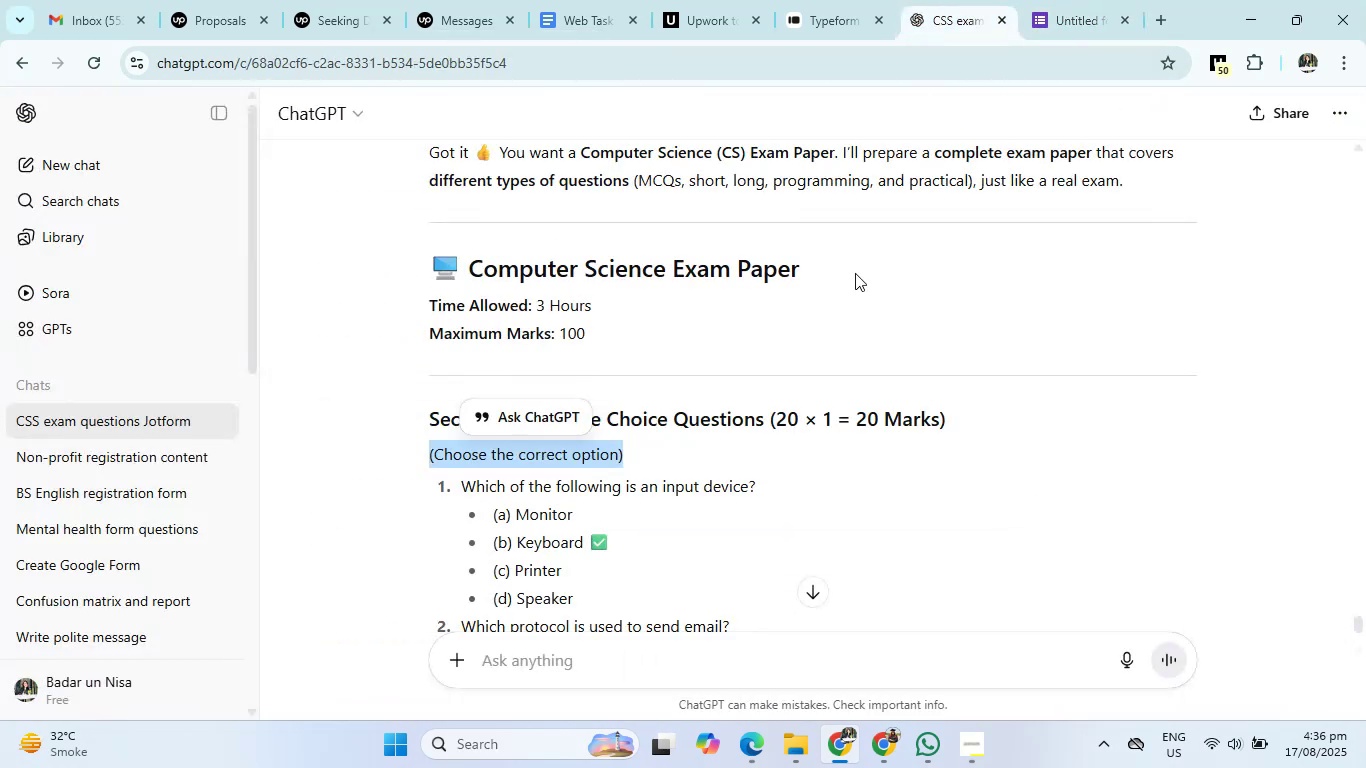 
scroll: coordinate [780, 478], scroll_direction: down, amount: 1.0
 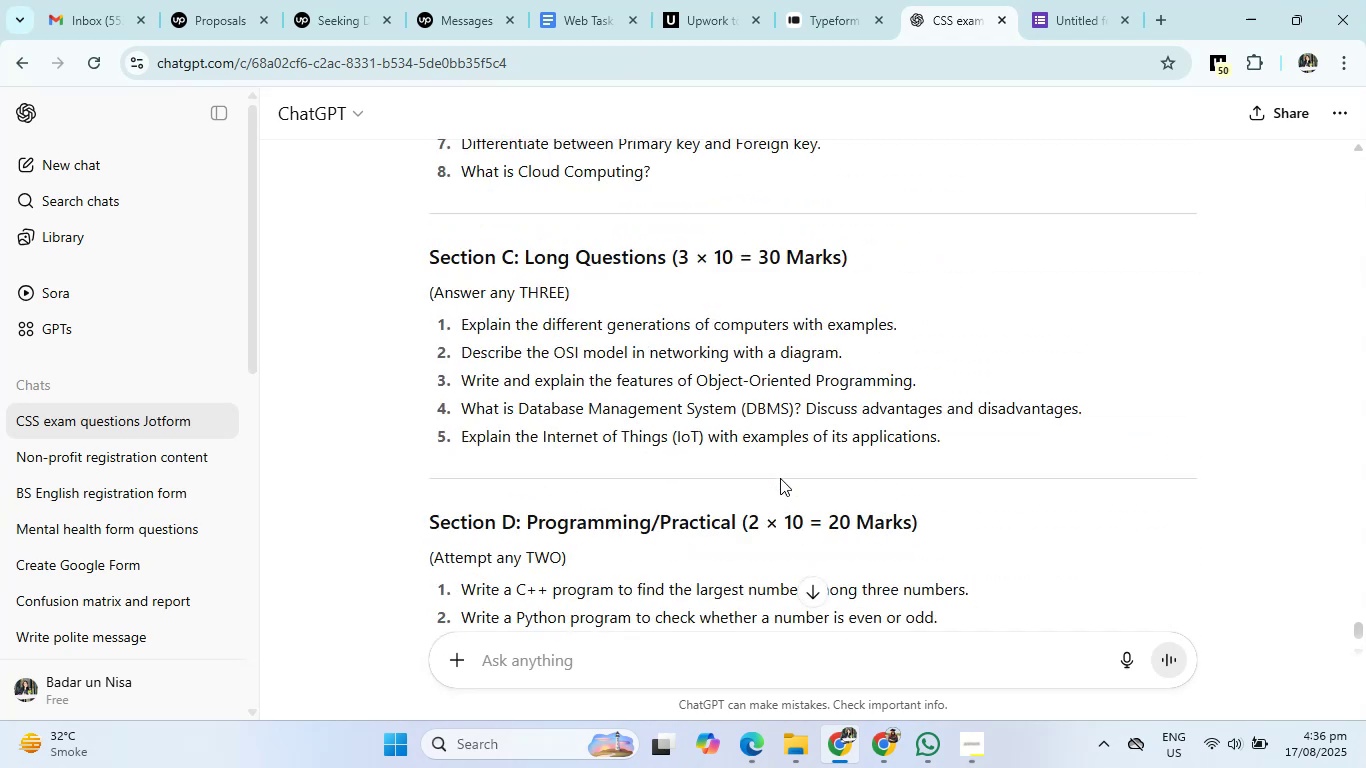 
scroll: coordinate [780, 478], scroll_direction: up, amount: 7.0
 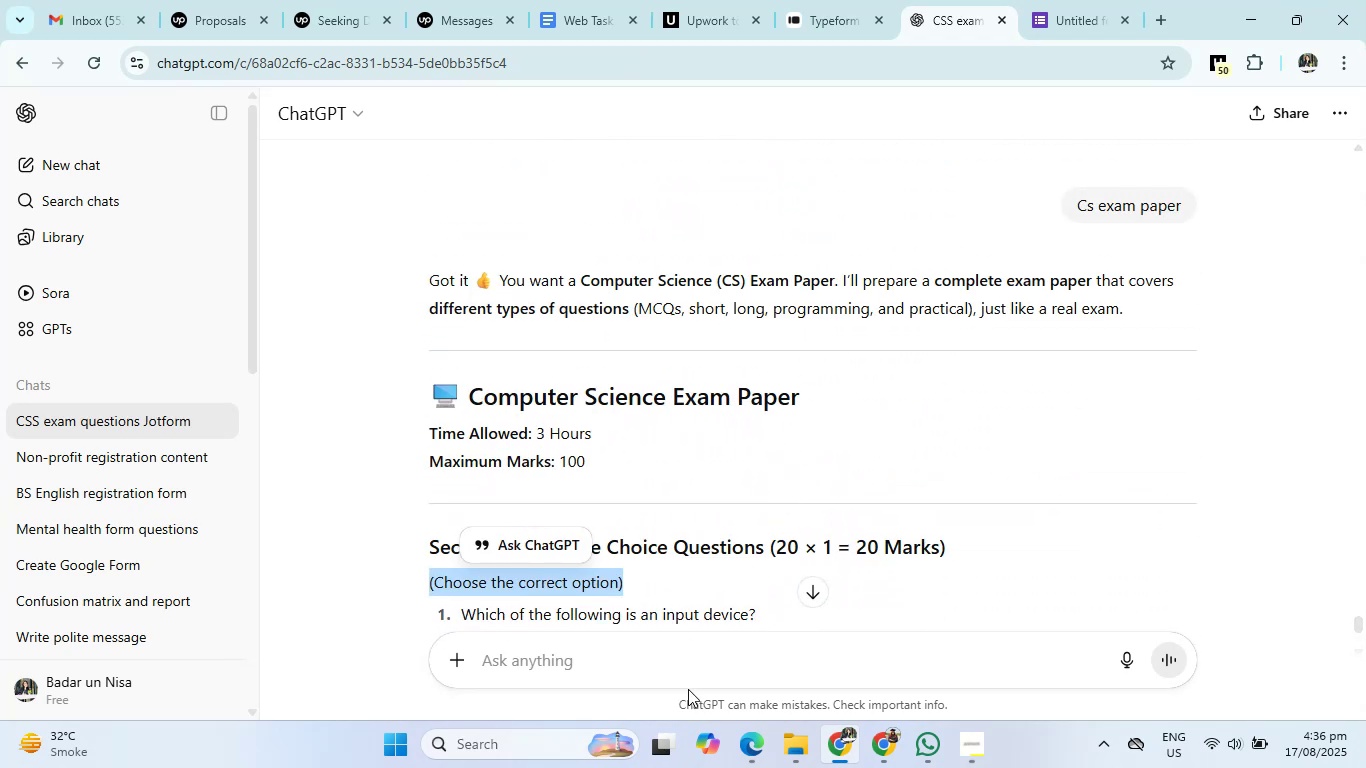 
left_click([694, 676])
 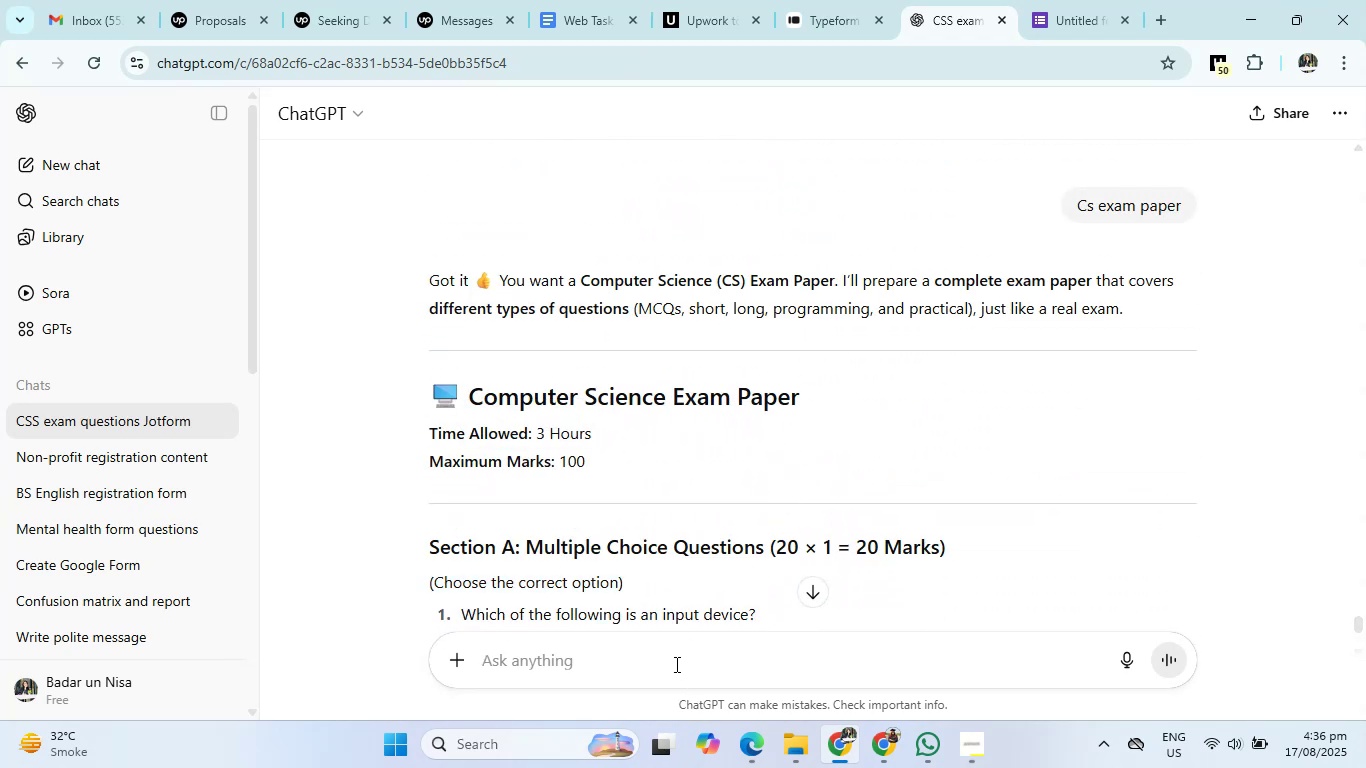 
key(Enter)
 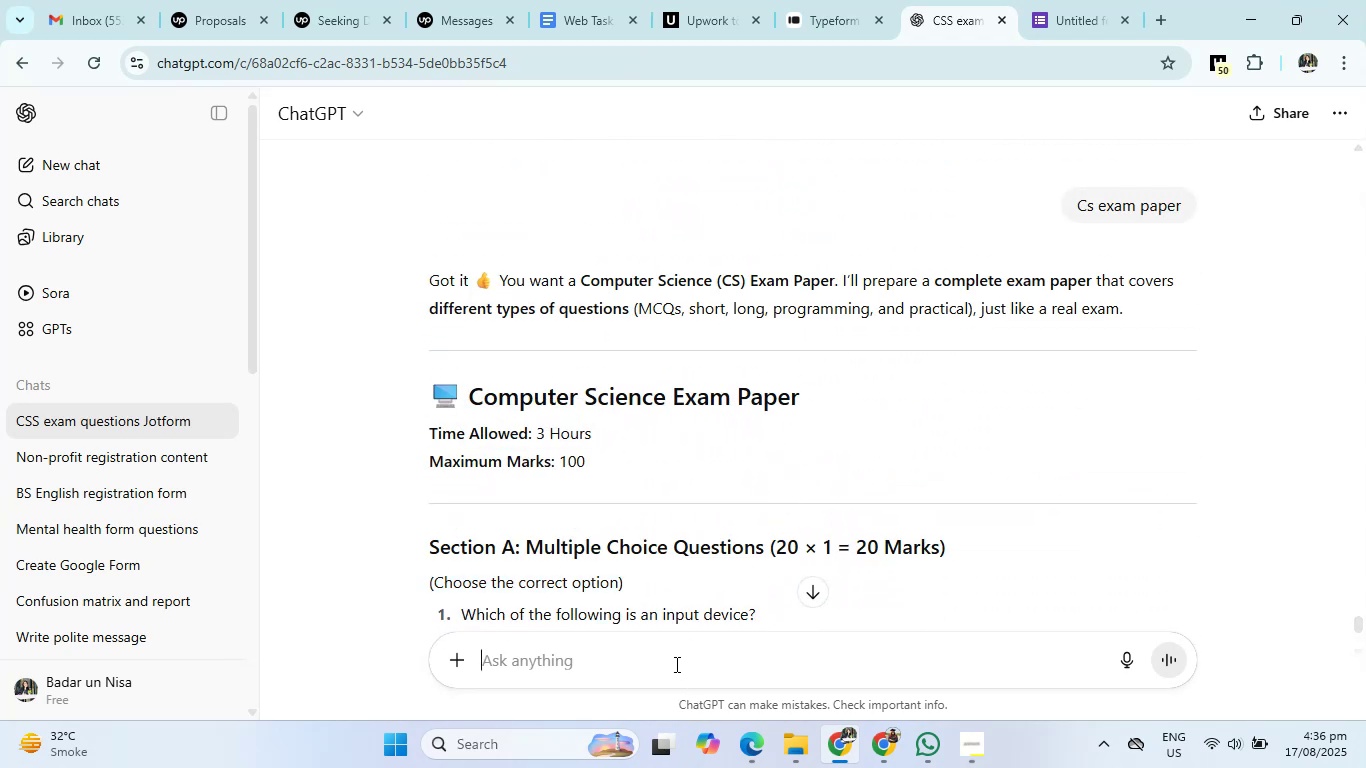 
type(complete the section A)
 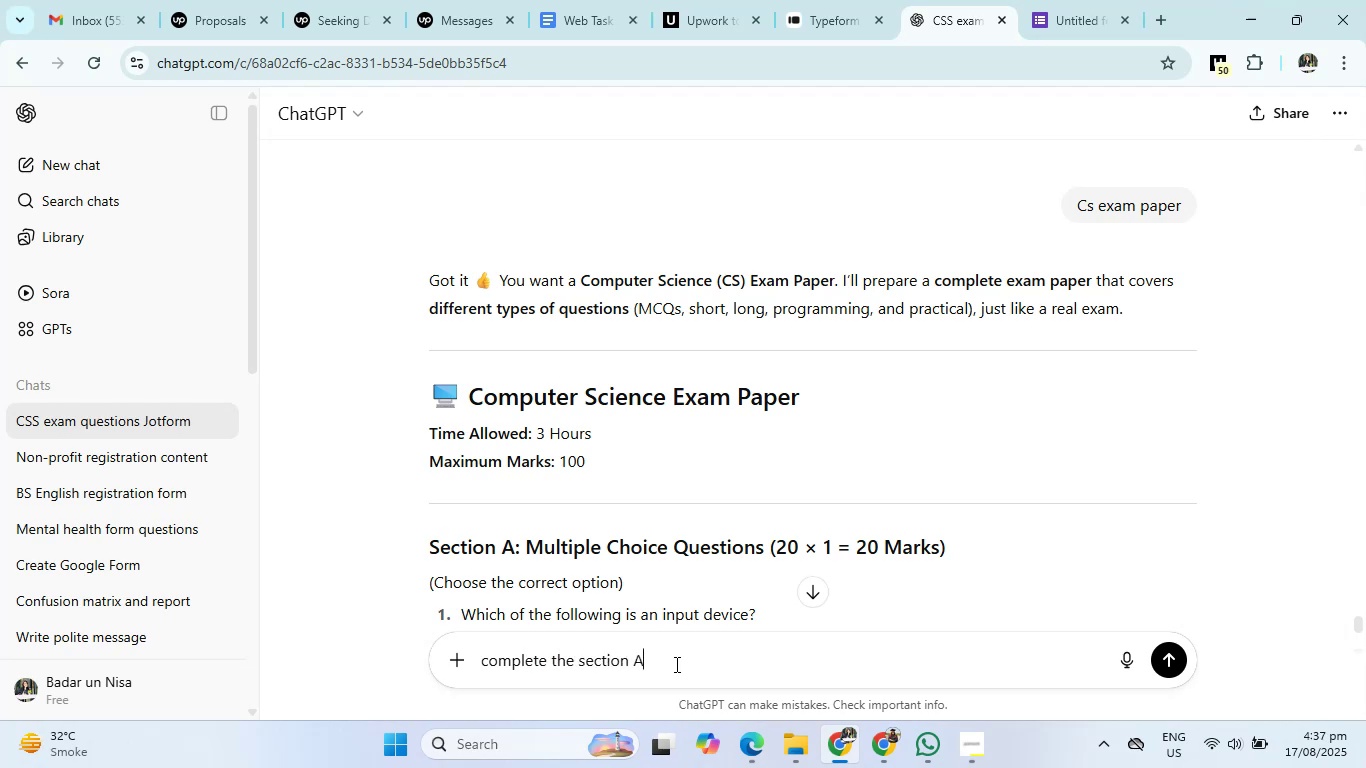 
 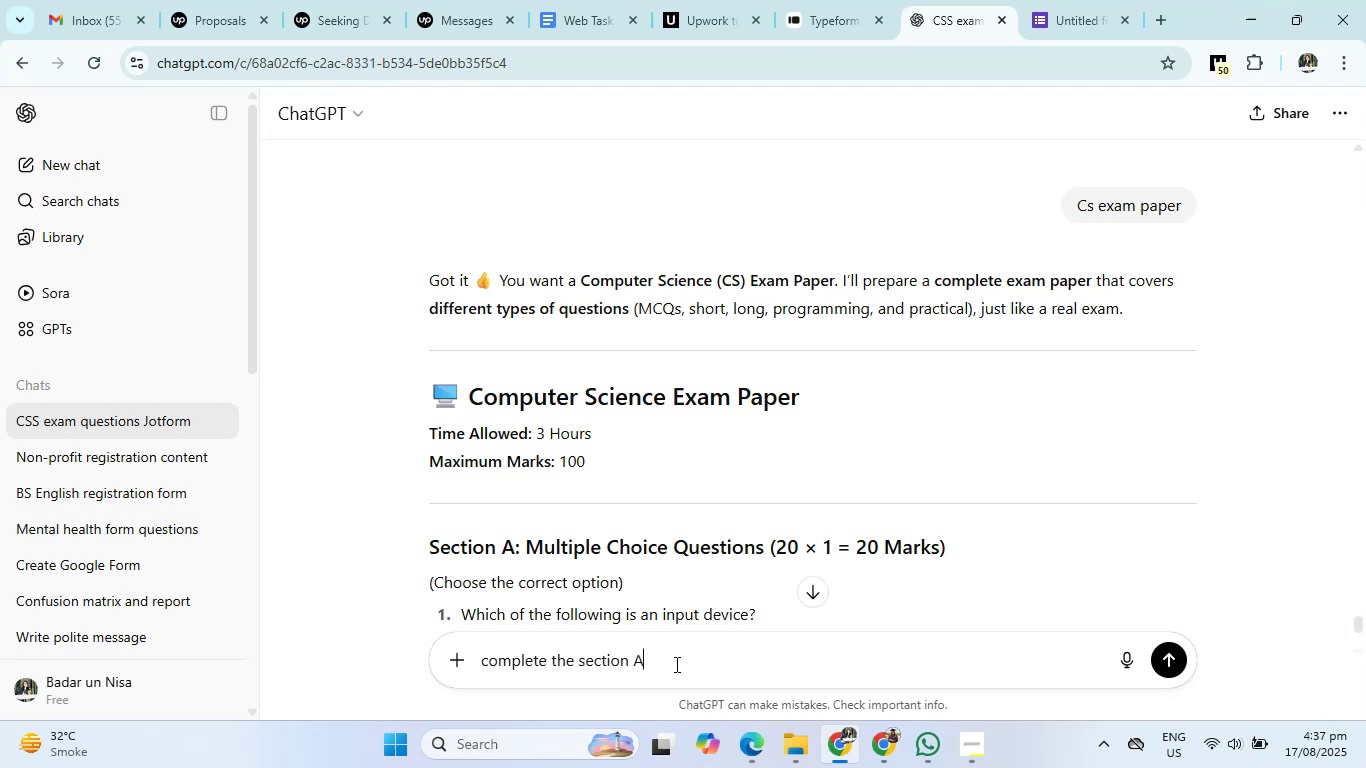 
key(Enter)
 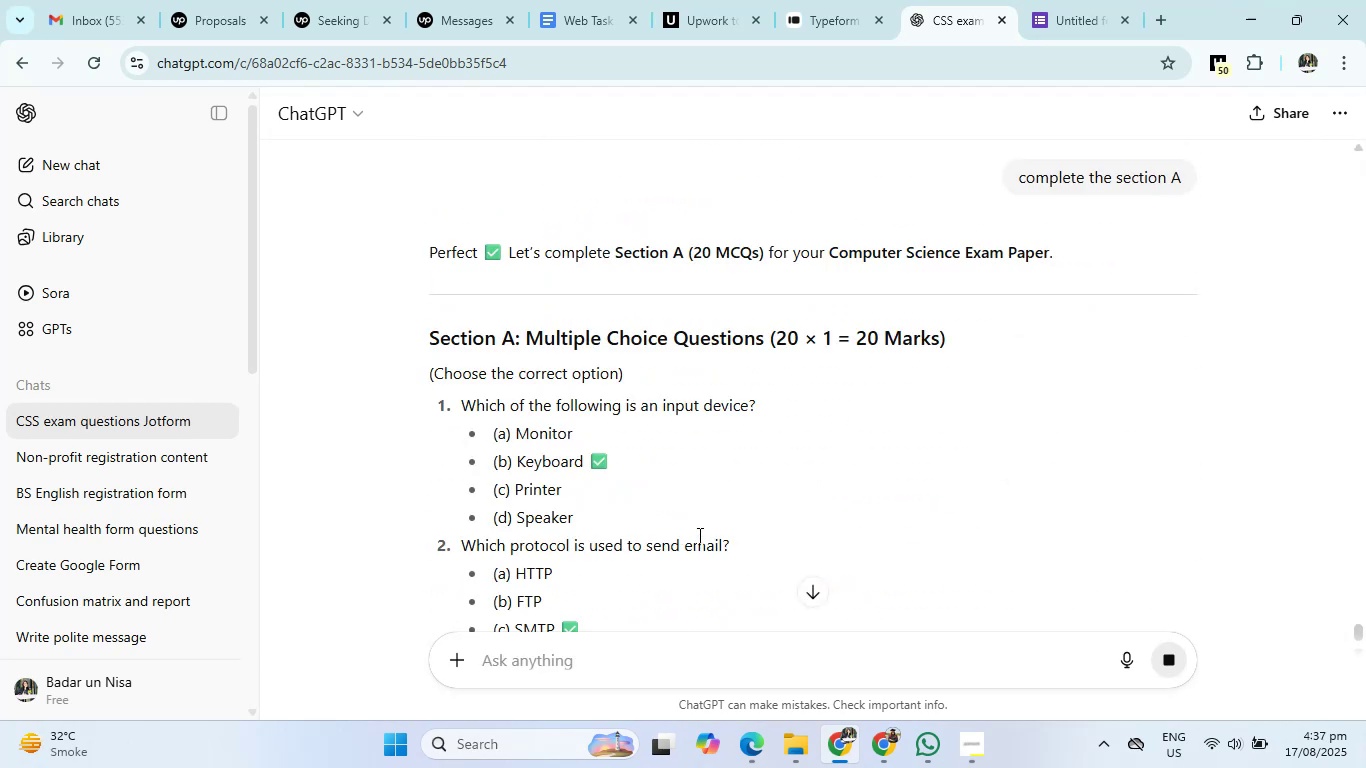 
scroll: coordinate [692, 475], scroll_direction: down, amount: 1.0
 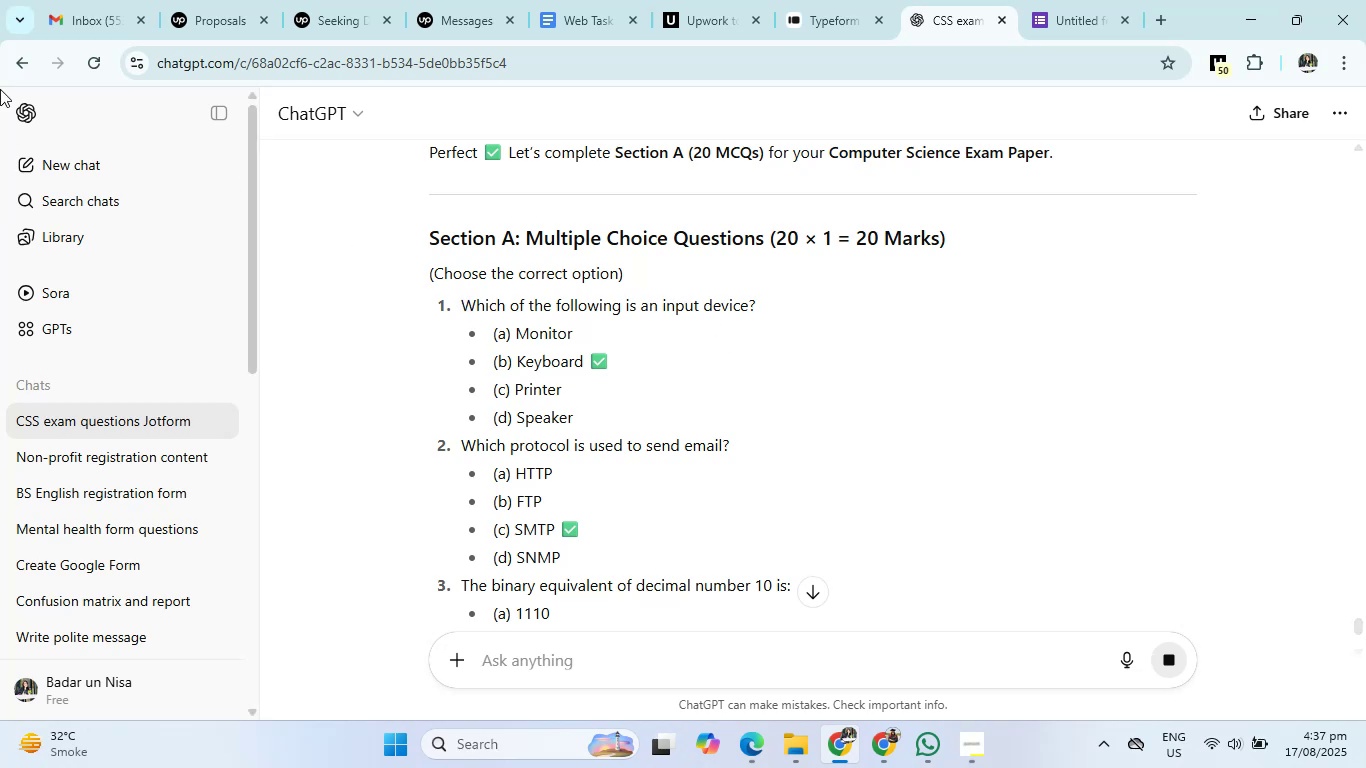 
wait(7.97)
 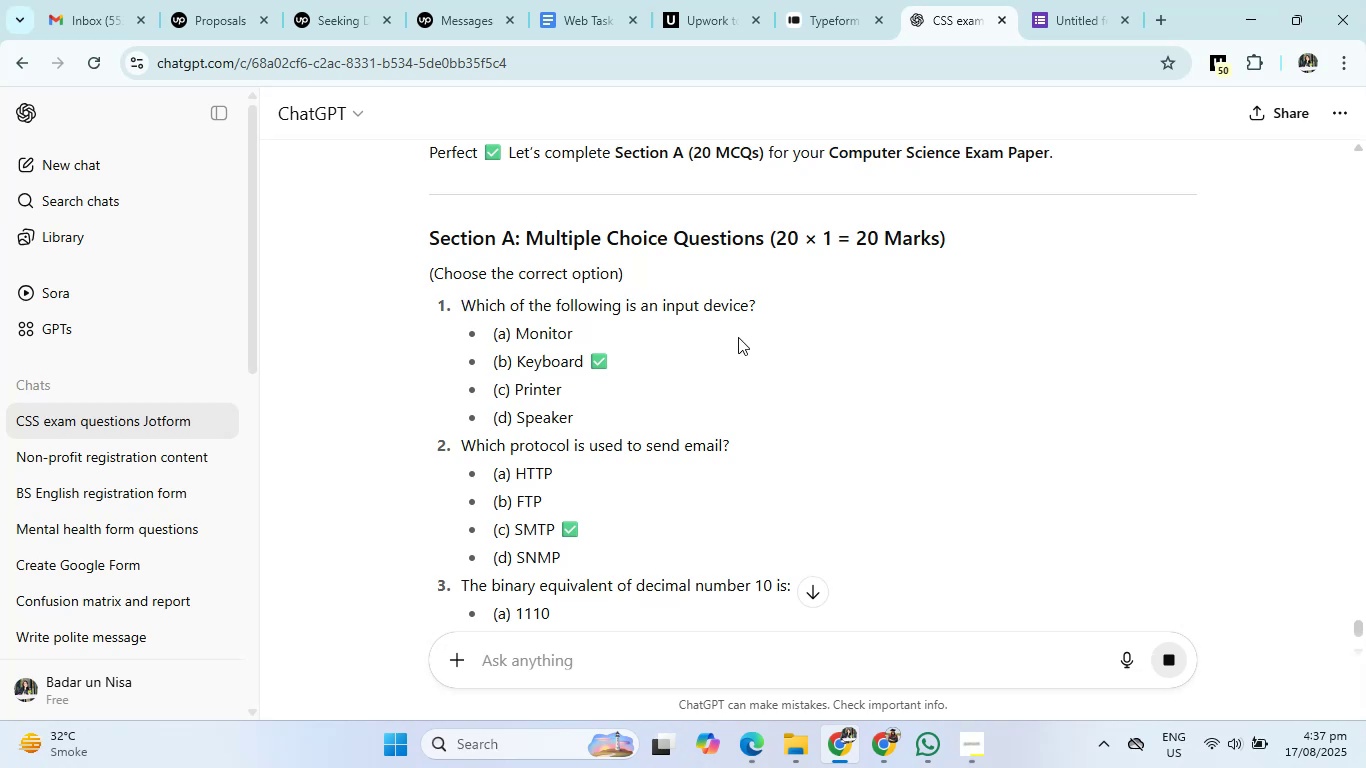 
left_click([1073, 0])
 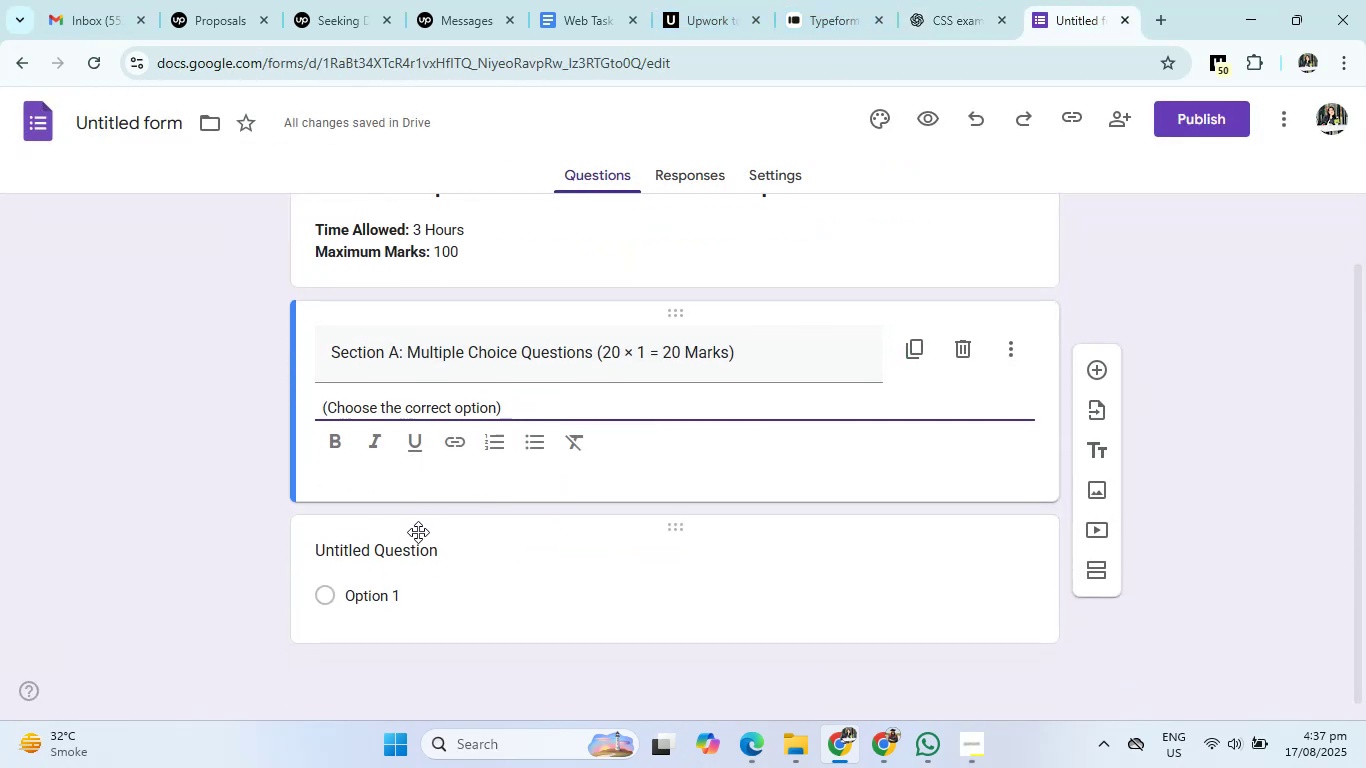 
left_click([415, 545])
 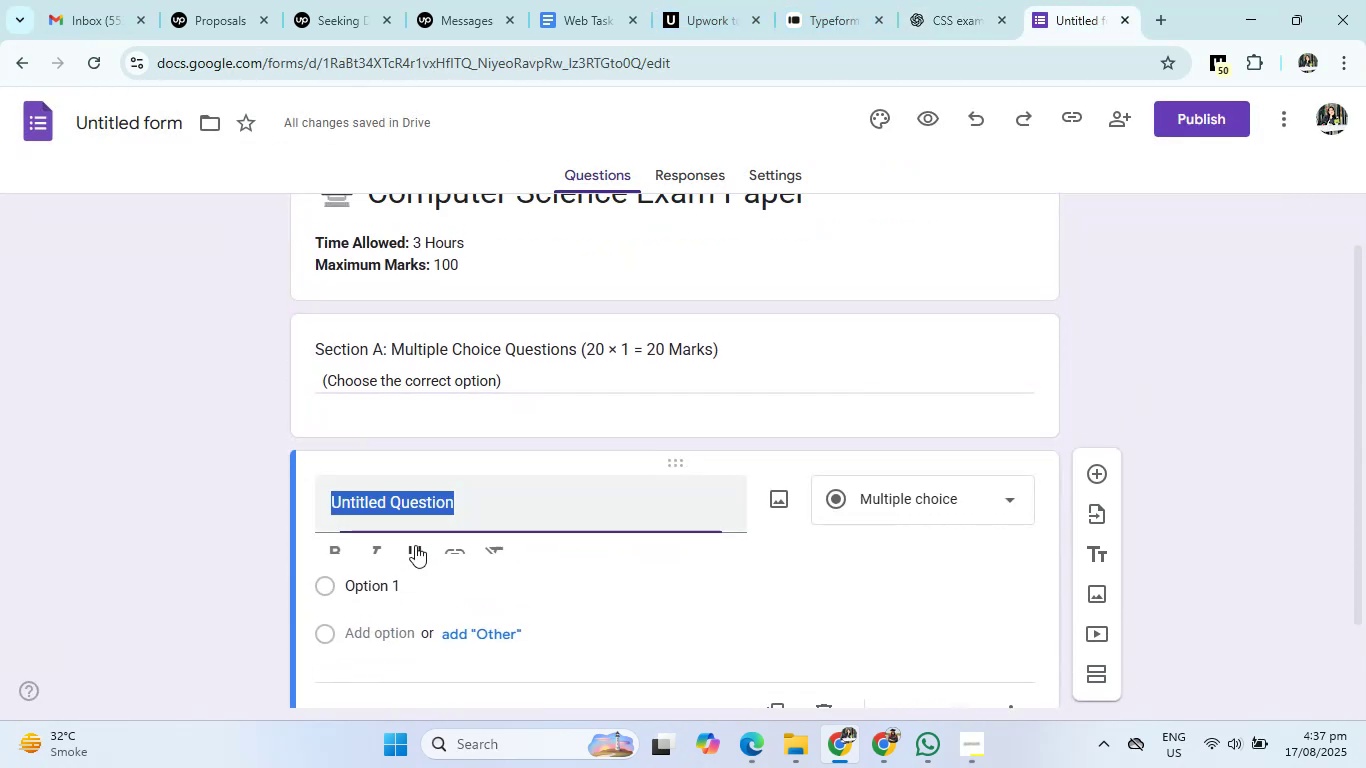 
key(Backspace)
type(Which of the following is an input device)
 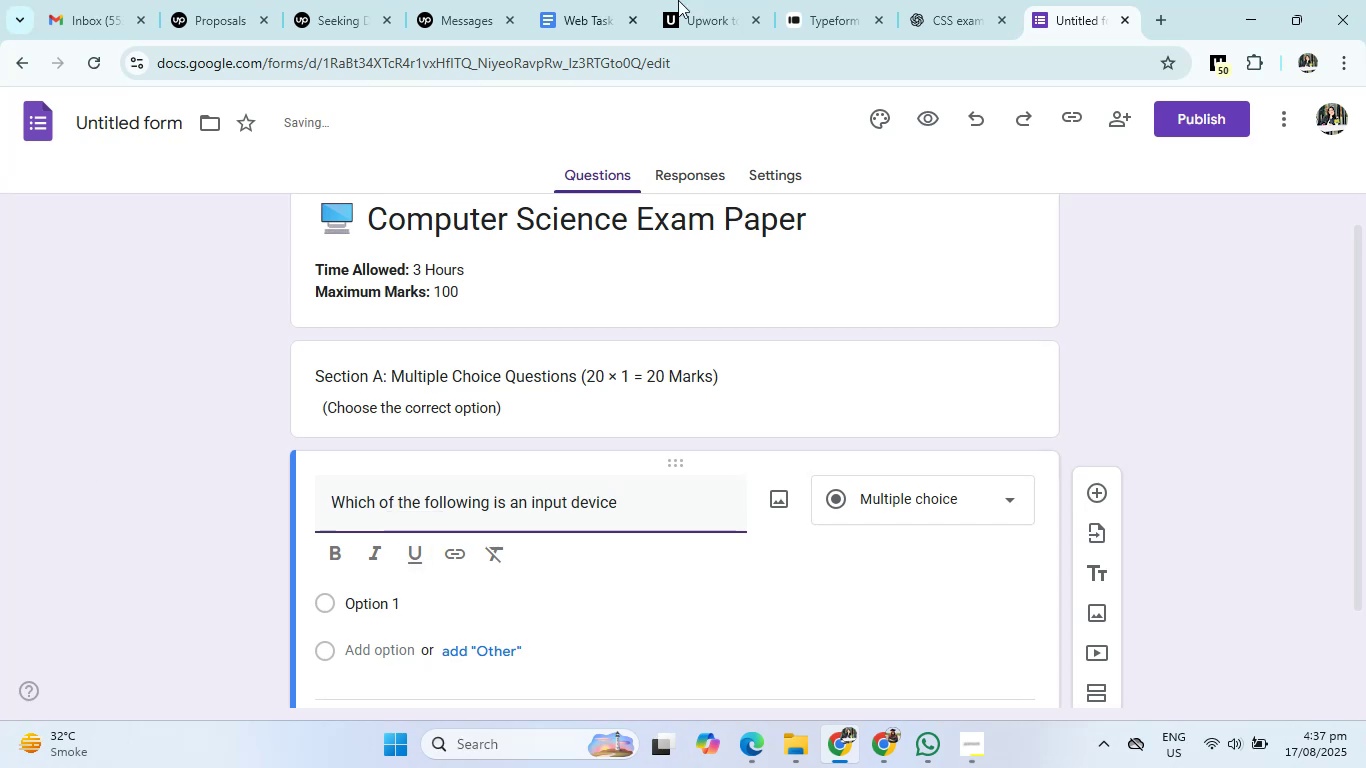 
left_click([945, 0])
 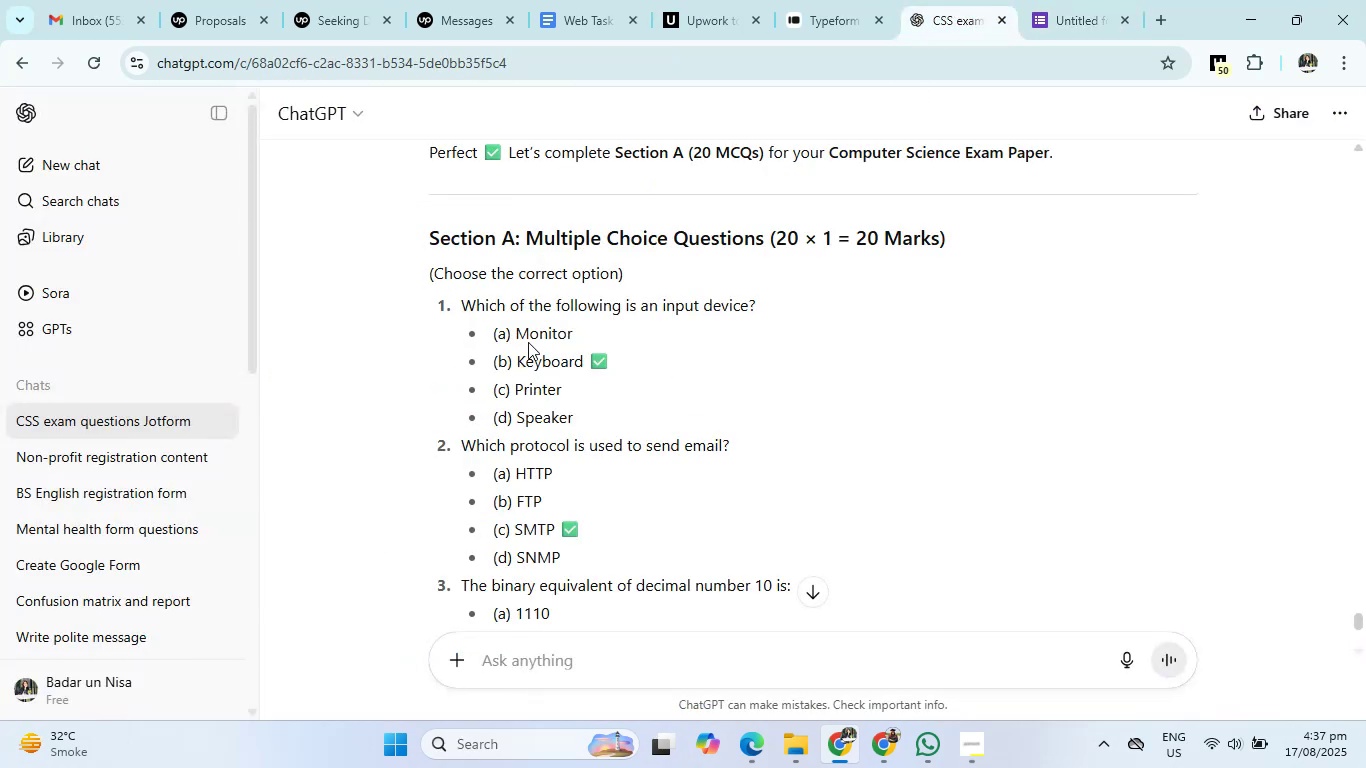 
left_click_drag(start_coordinate=[516, 328], to_coordinate=[589, 416])
 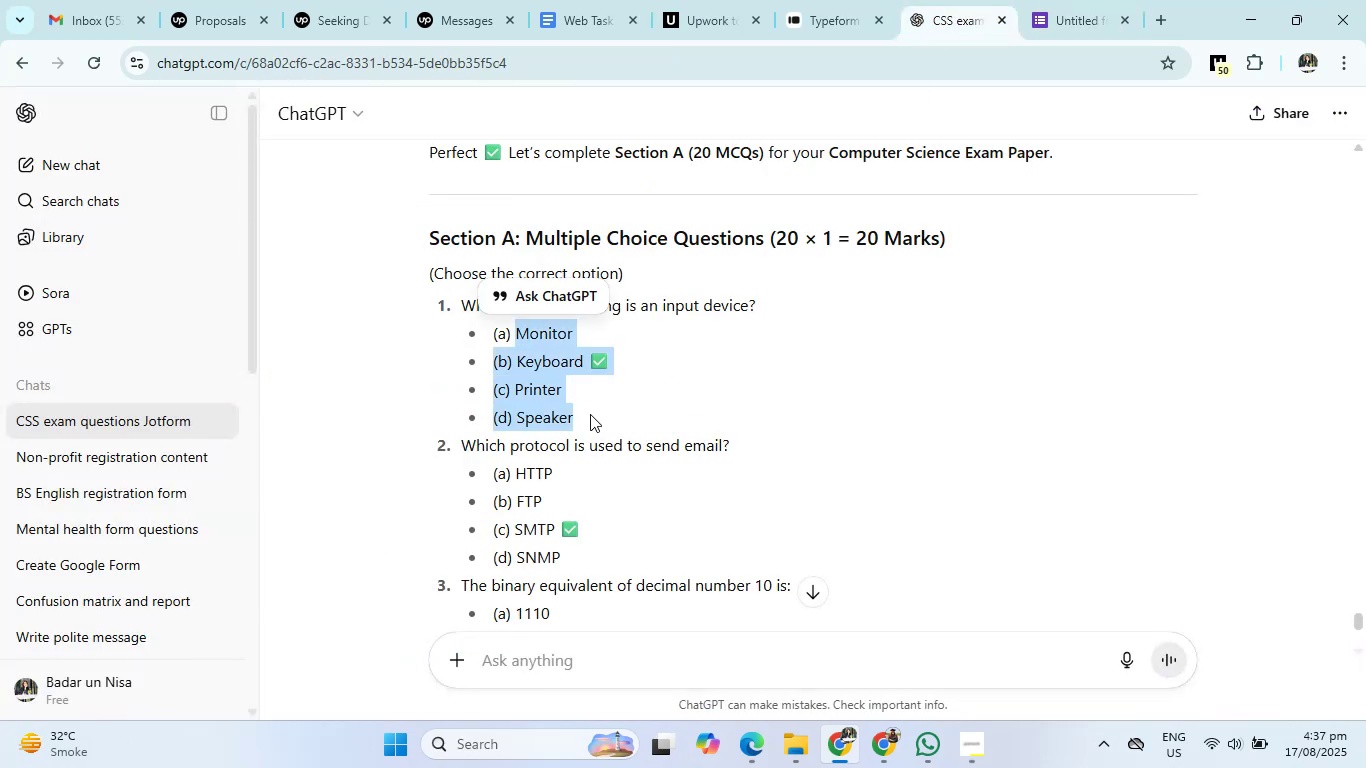 
key(Control+C)
 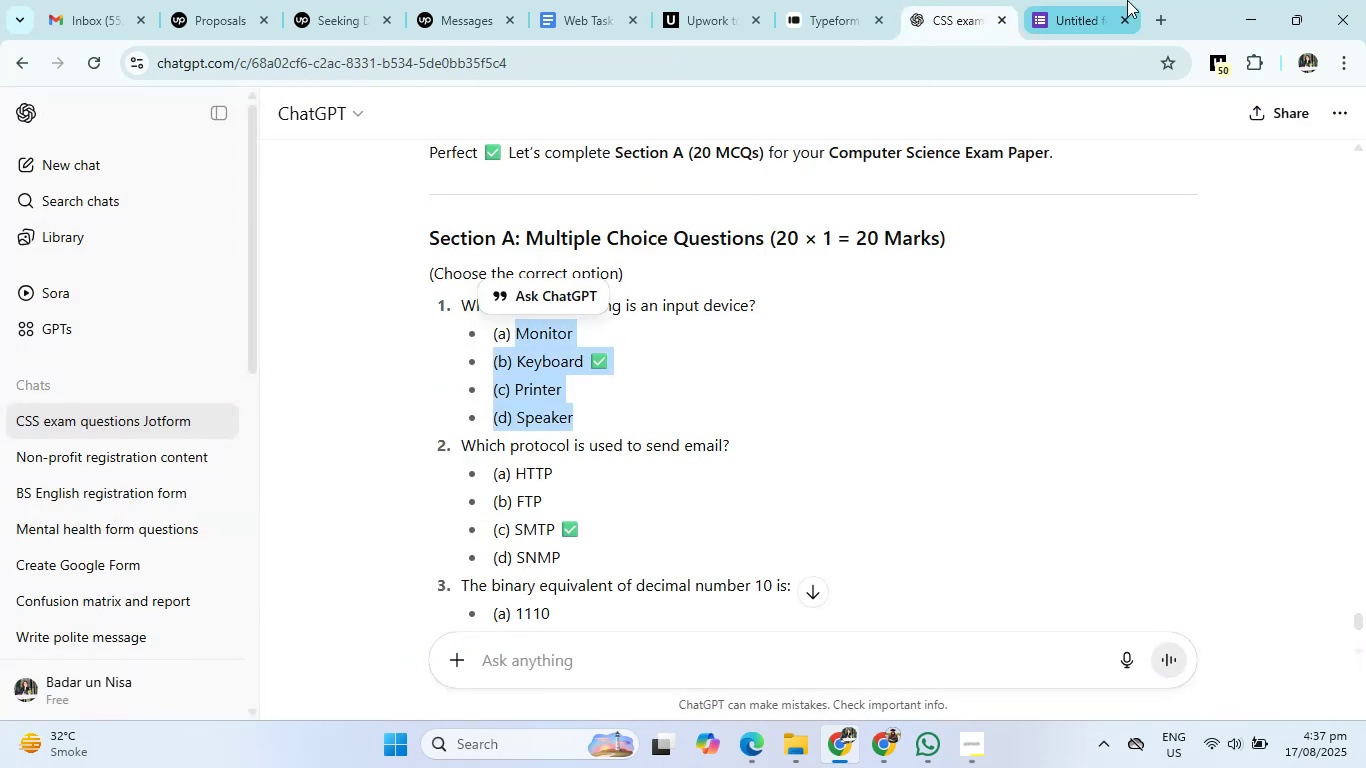 
left_click([1090, 0])
 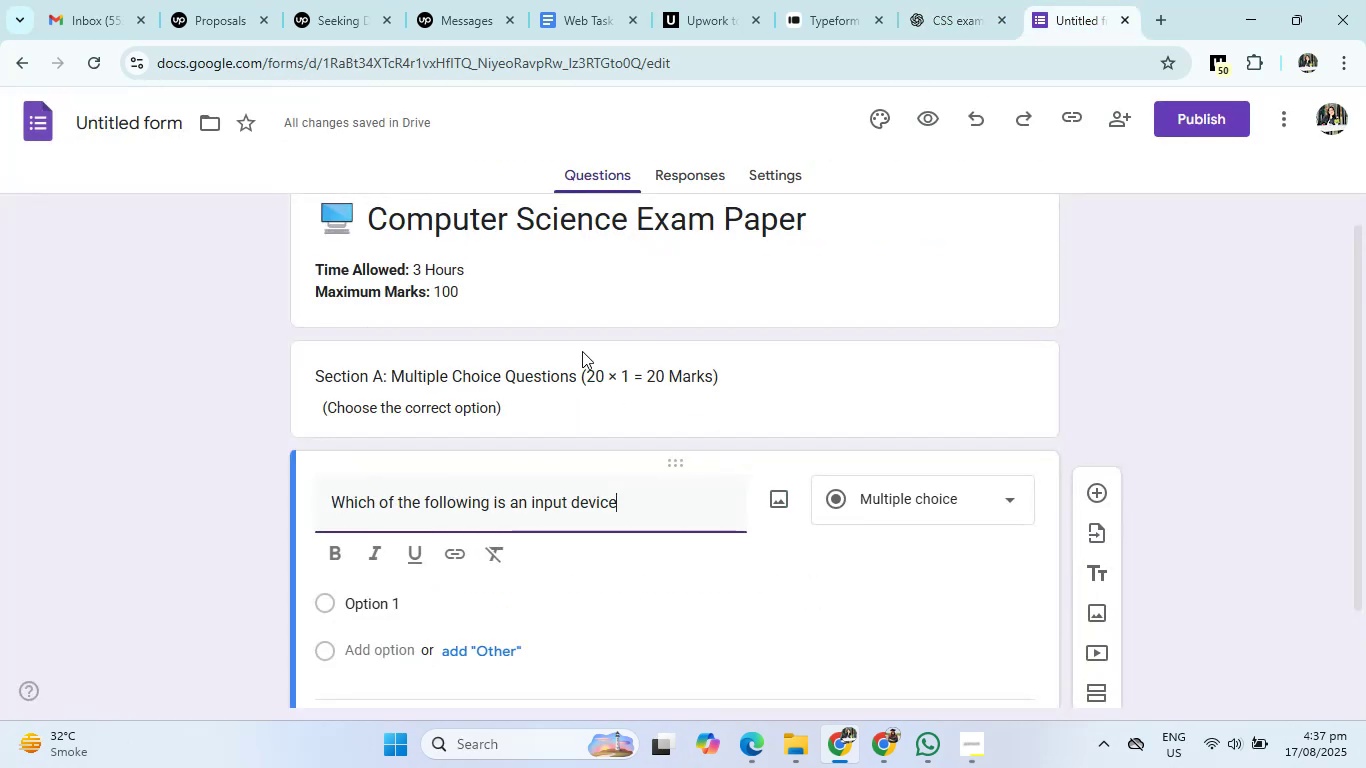 
scroll: coordinate [453, 474], scroll_direction: down, amount: 3.0
 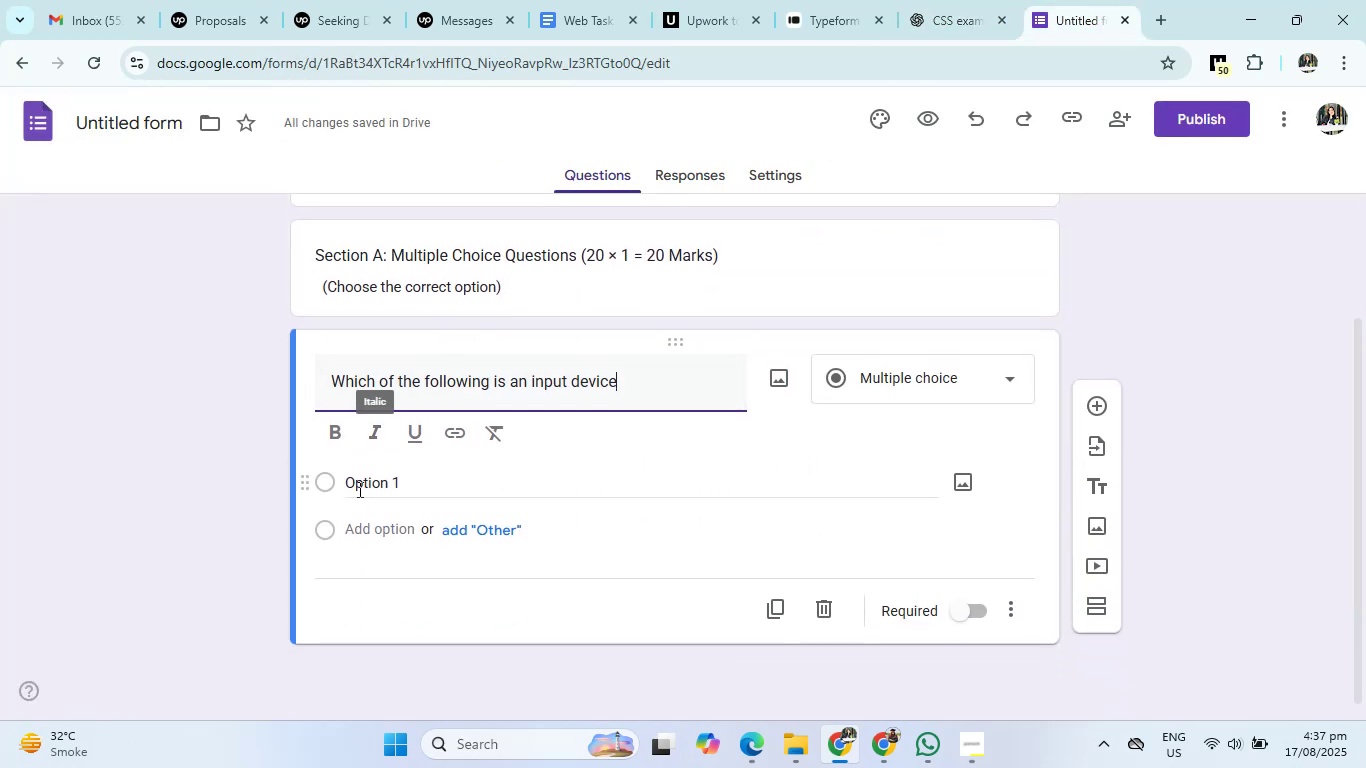 
left_click([373, 479])
 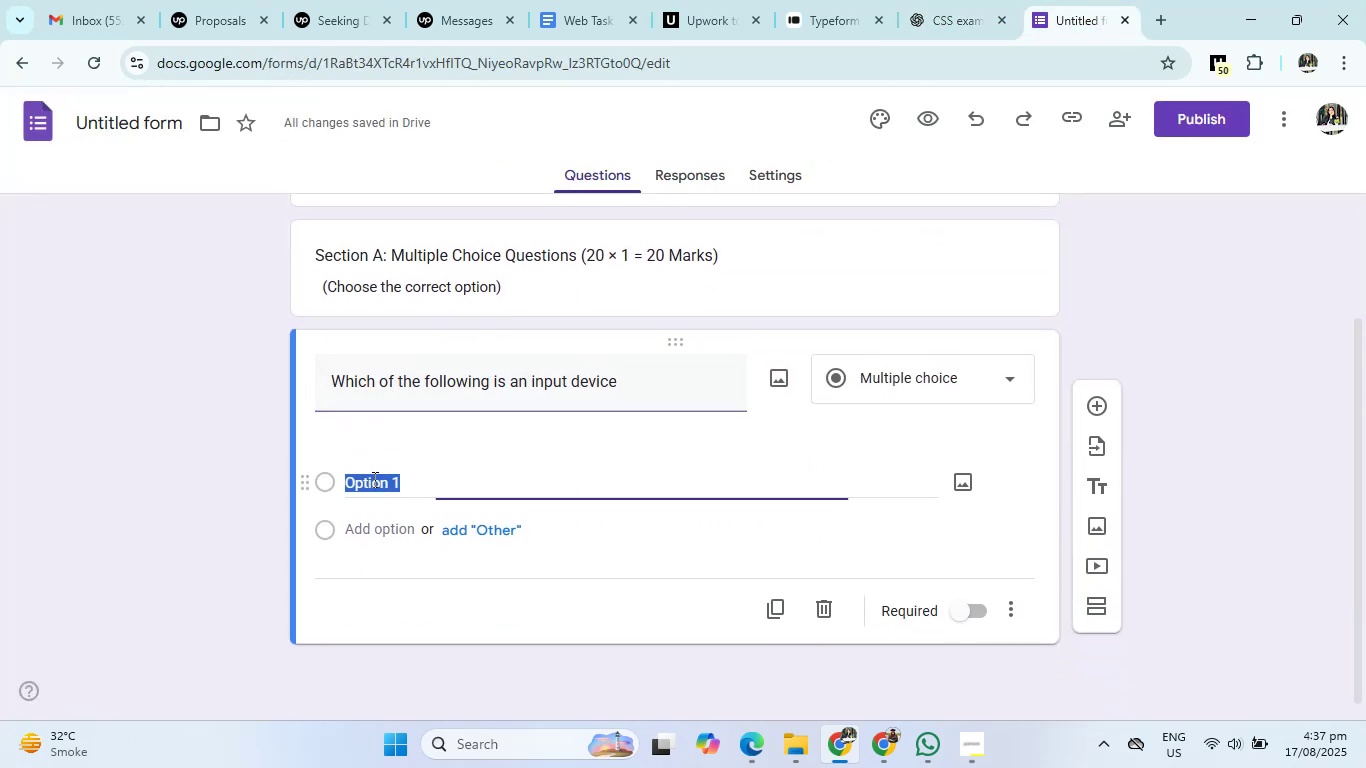 
key(Control+V)
 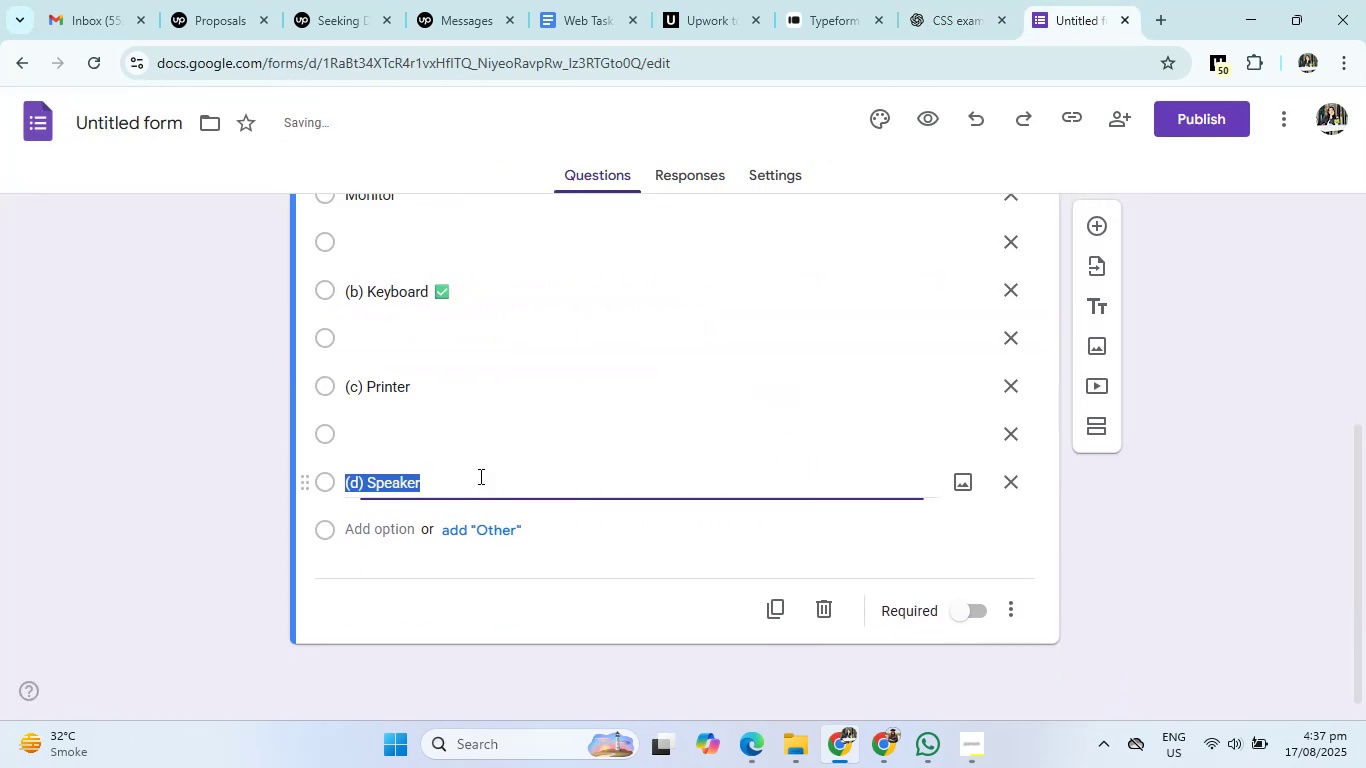 
scroll: coordinate [634, 460], scroll_direction: up, amount: 1.0
 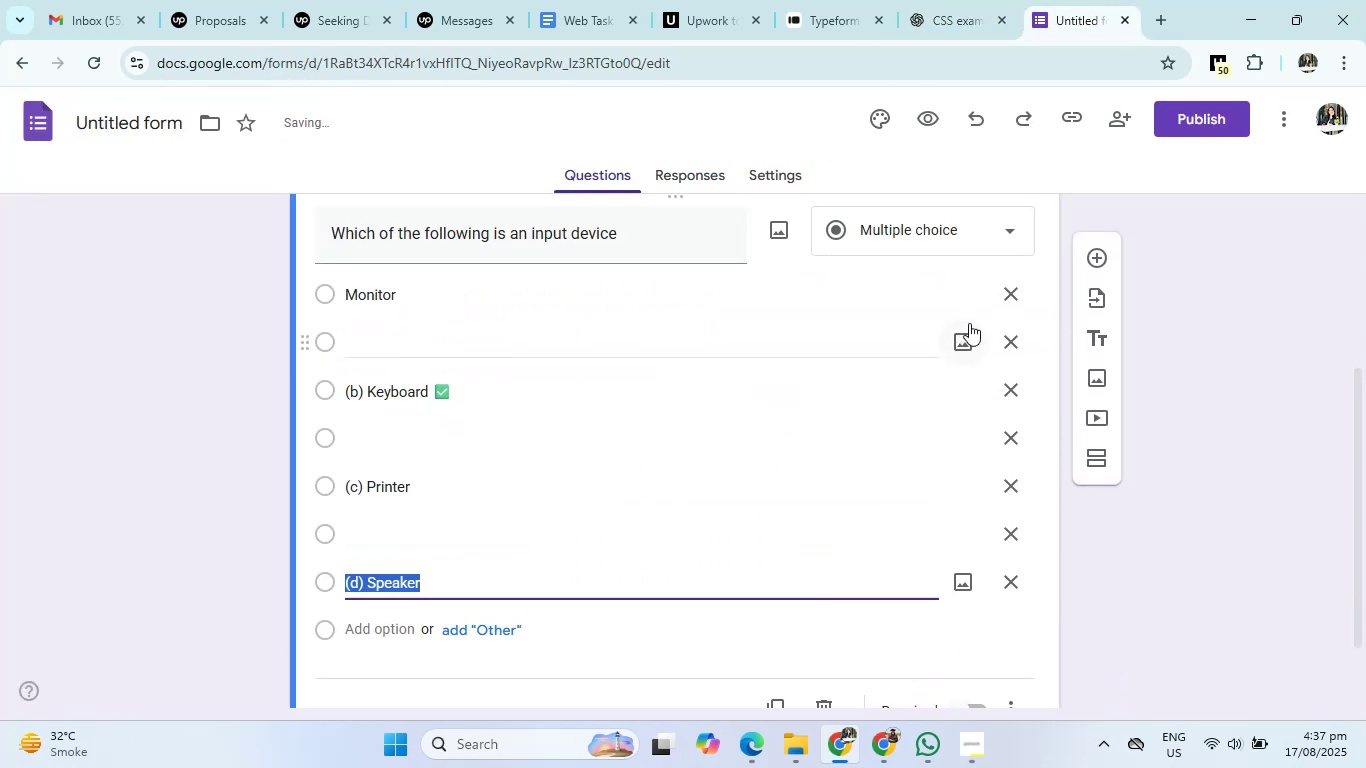 
left_click([1012, 338])
 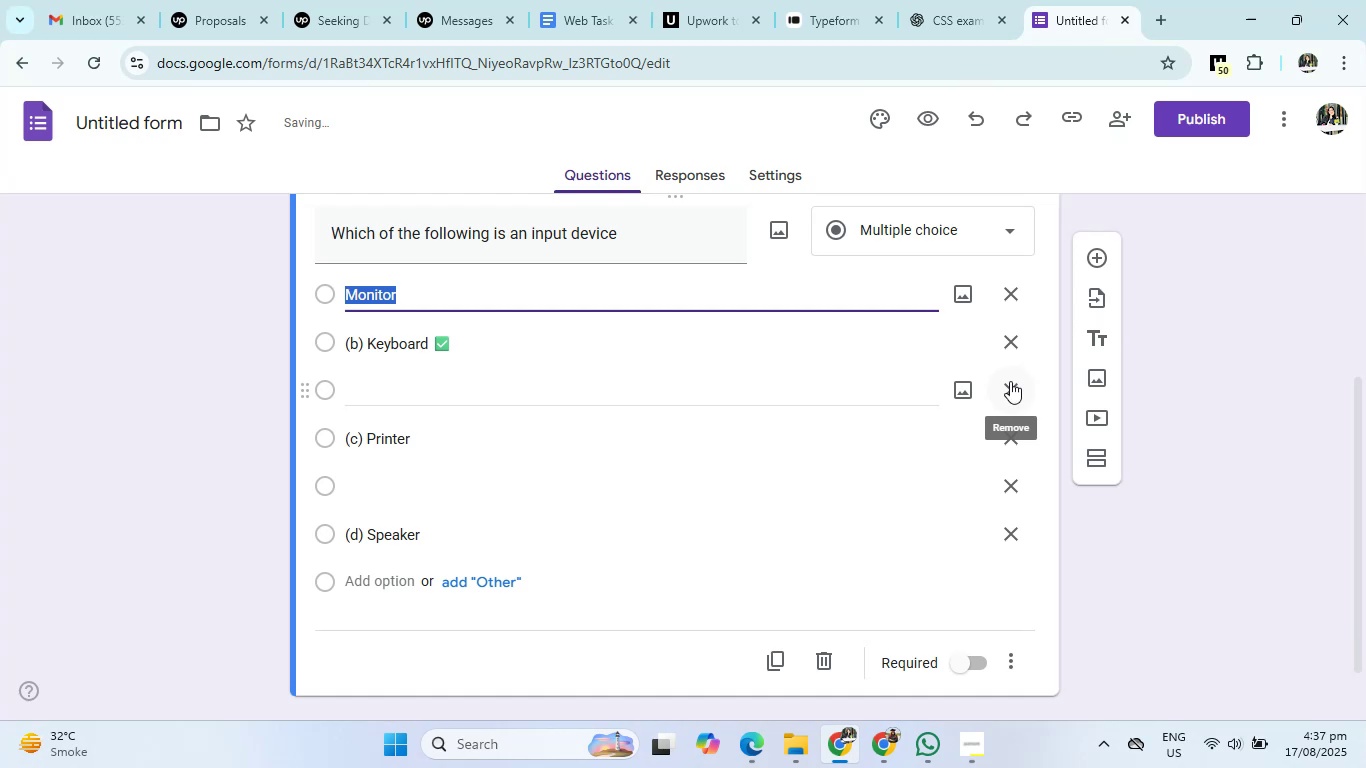 
left_click([1010, 381])
 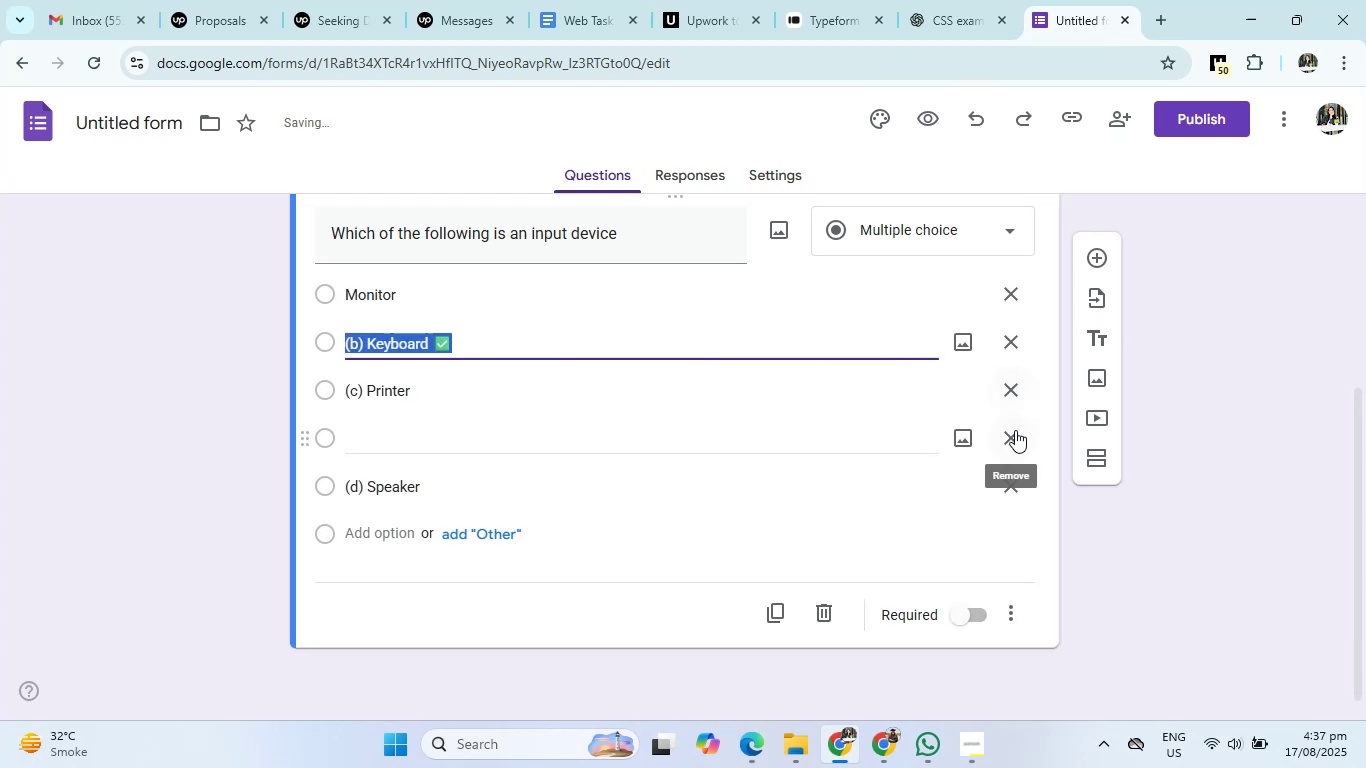 
left_click([1015, 433])
 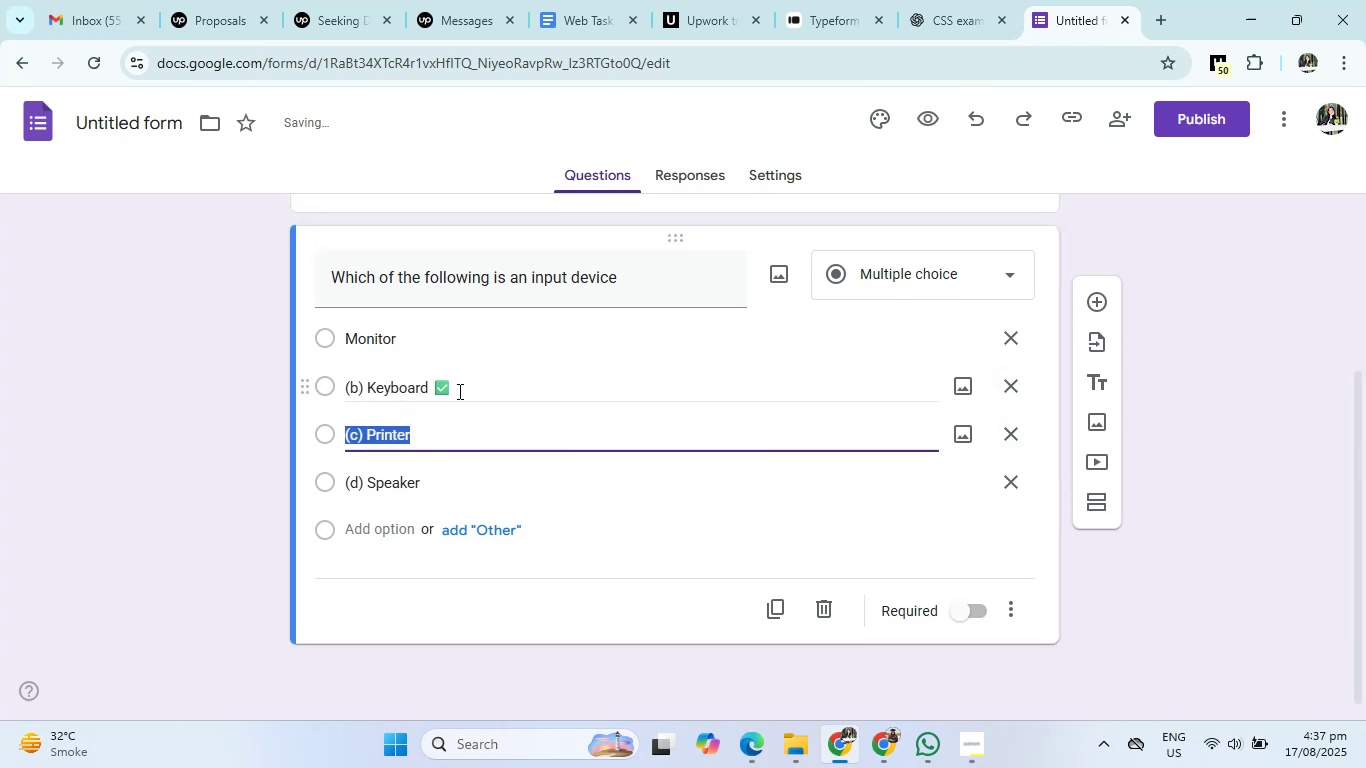 
double_click([475, 384])
 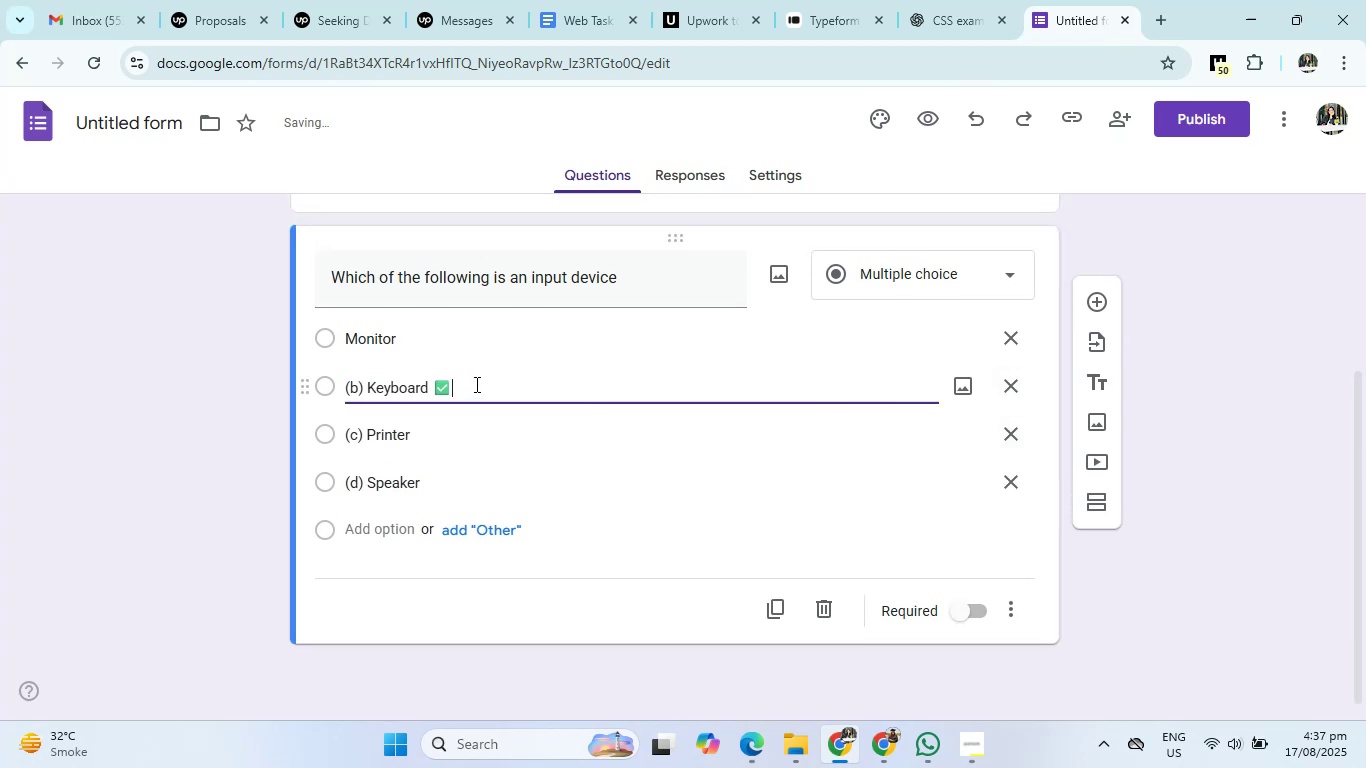 
key(Backspace)
 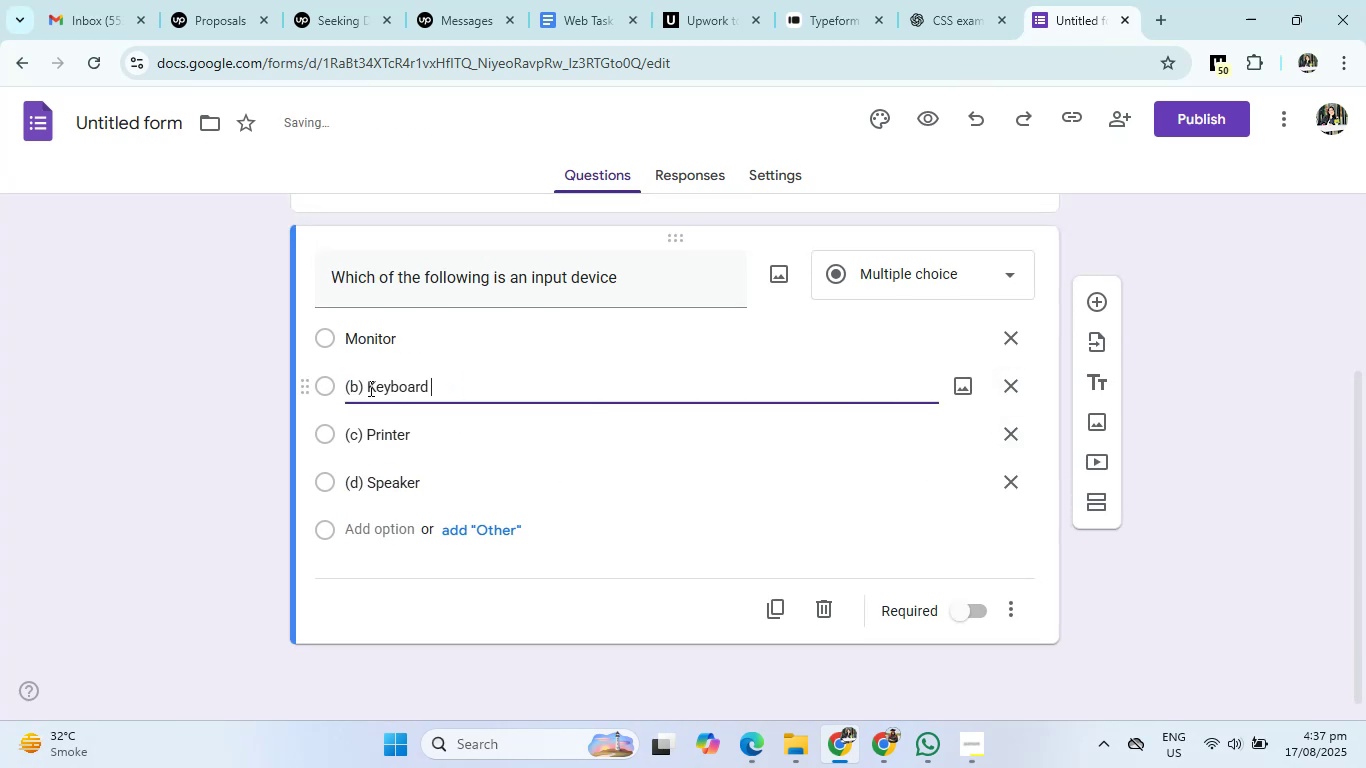 
left_click([367, 389])
 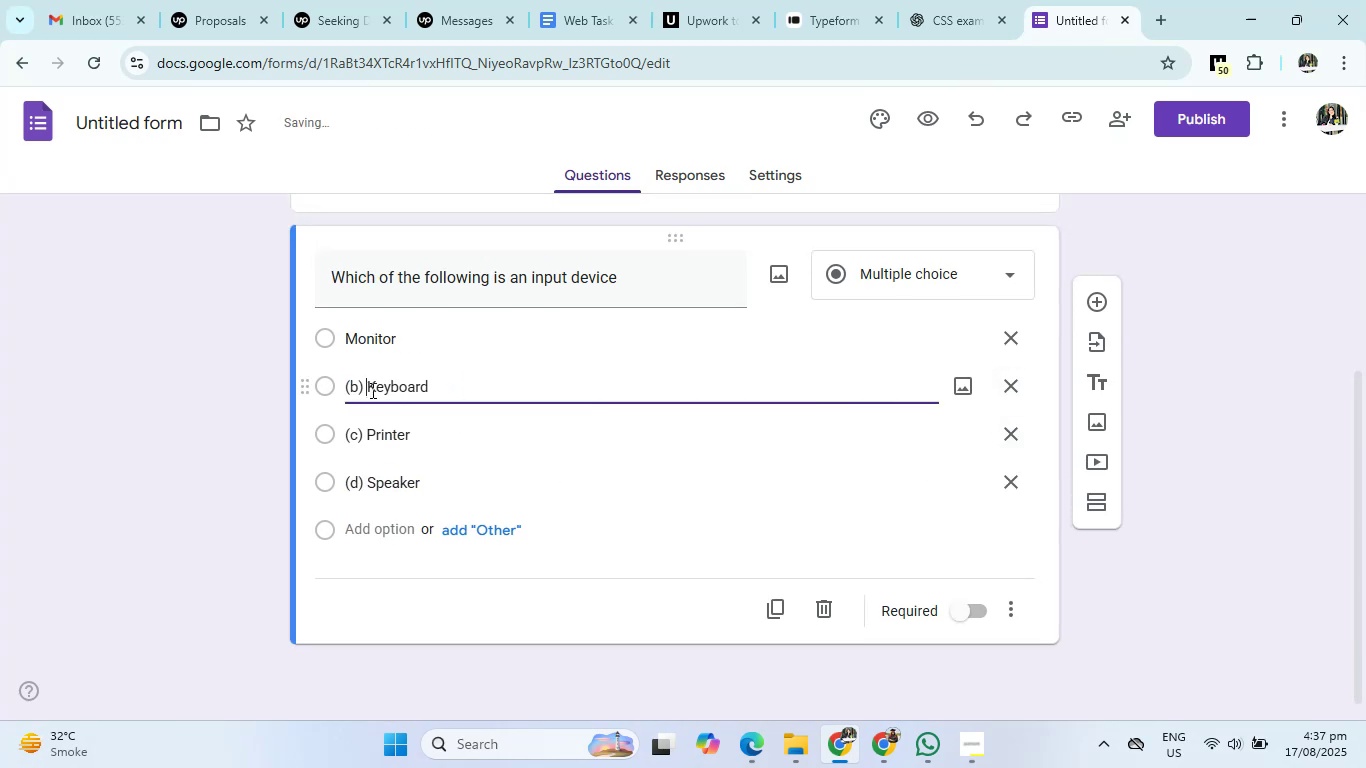 
key(Backspace)
 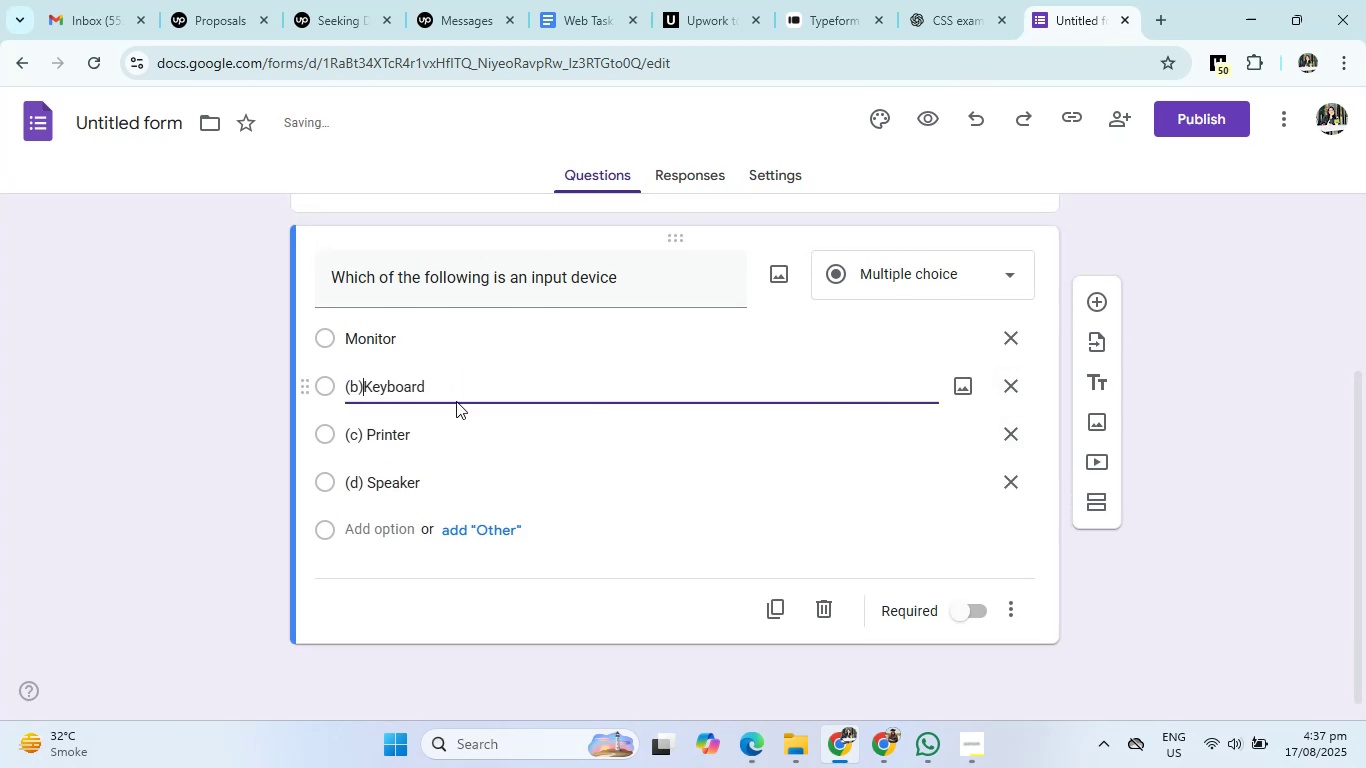 
key(Backspace)
 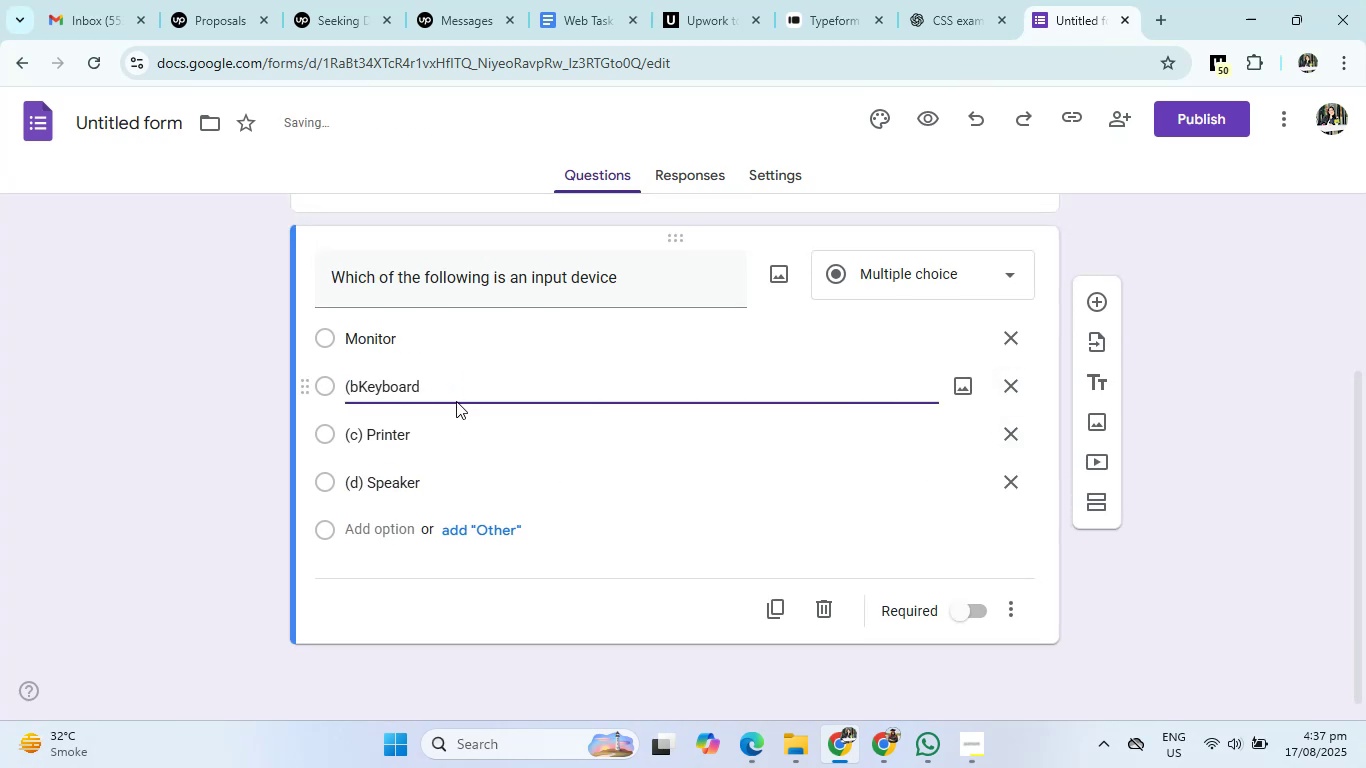 
key(Backspace)
 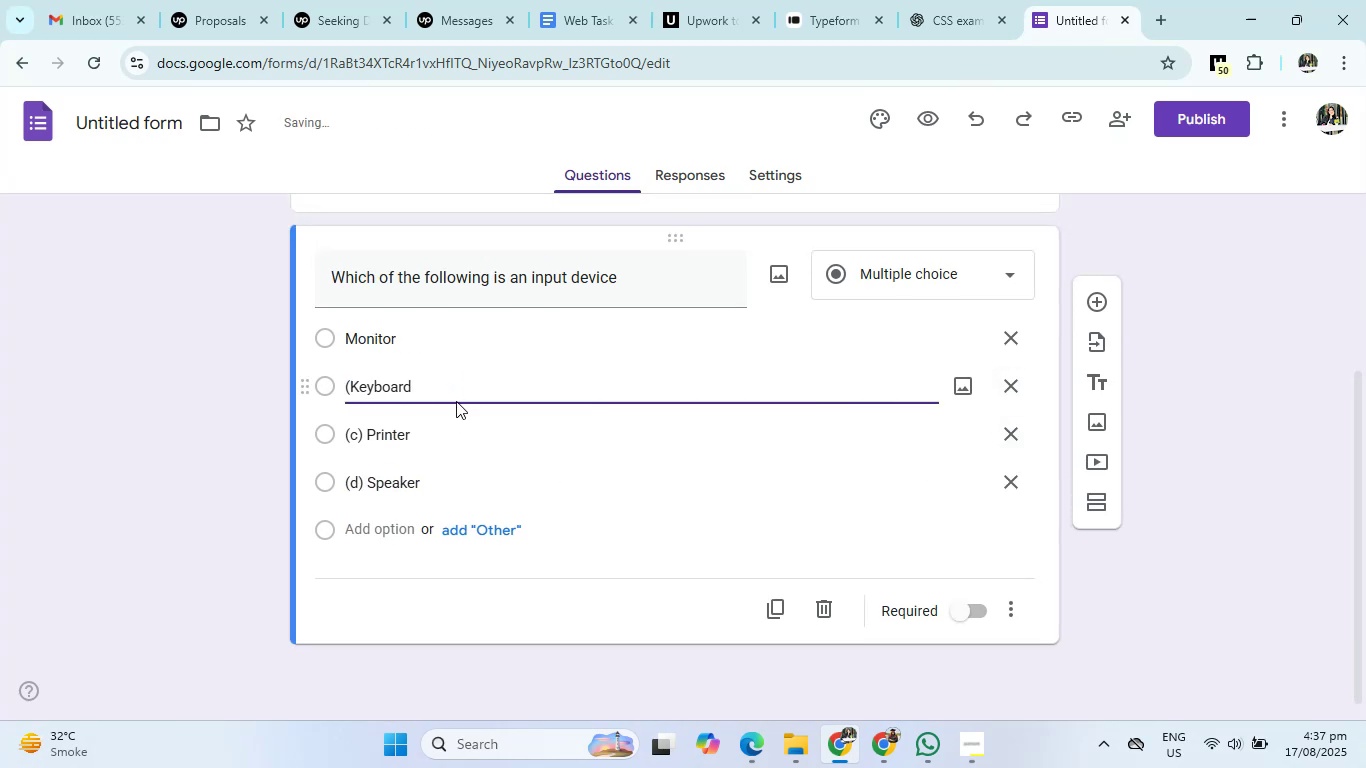 
key(Backspace)
 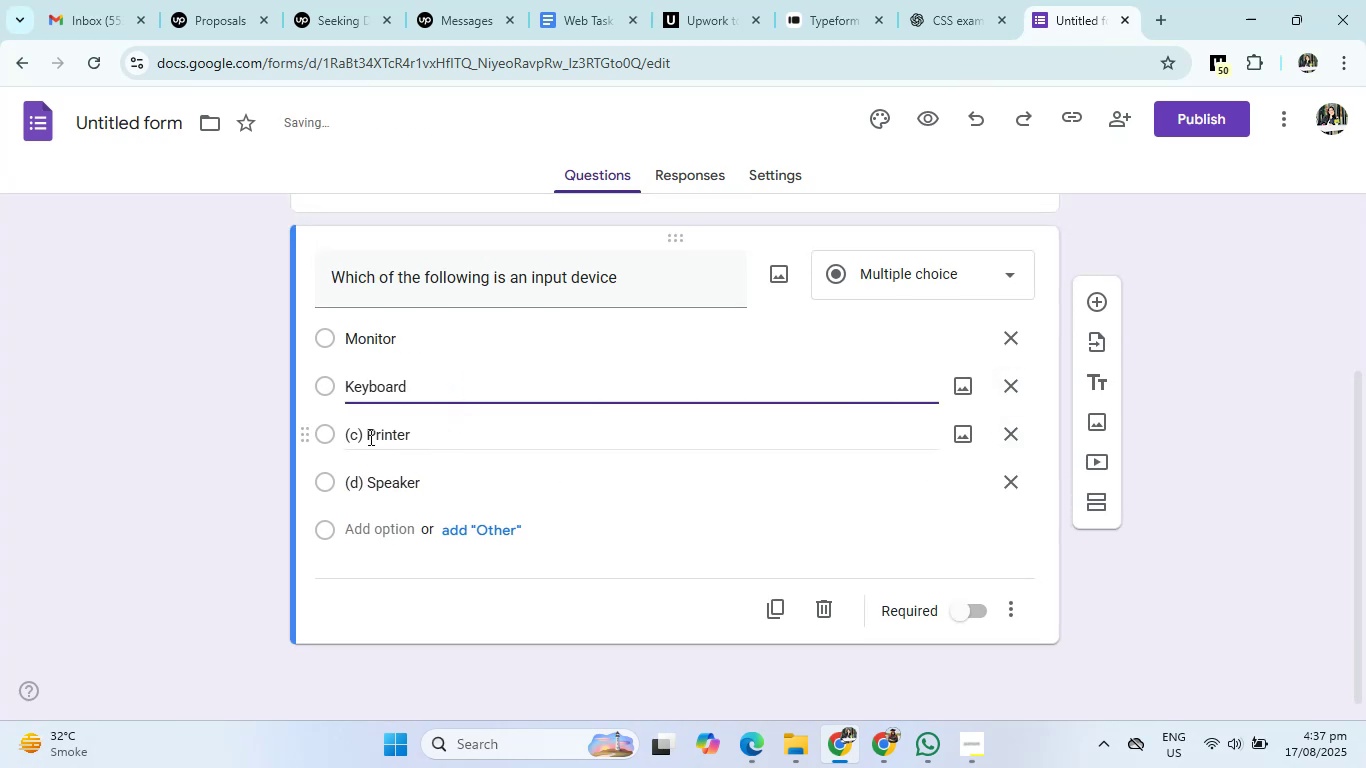 
left_click([366, 436])
 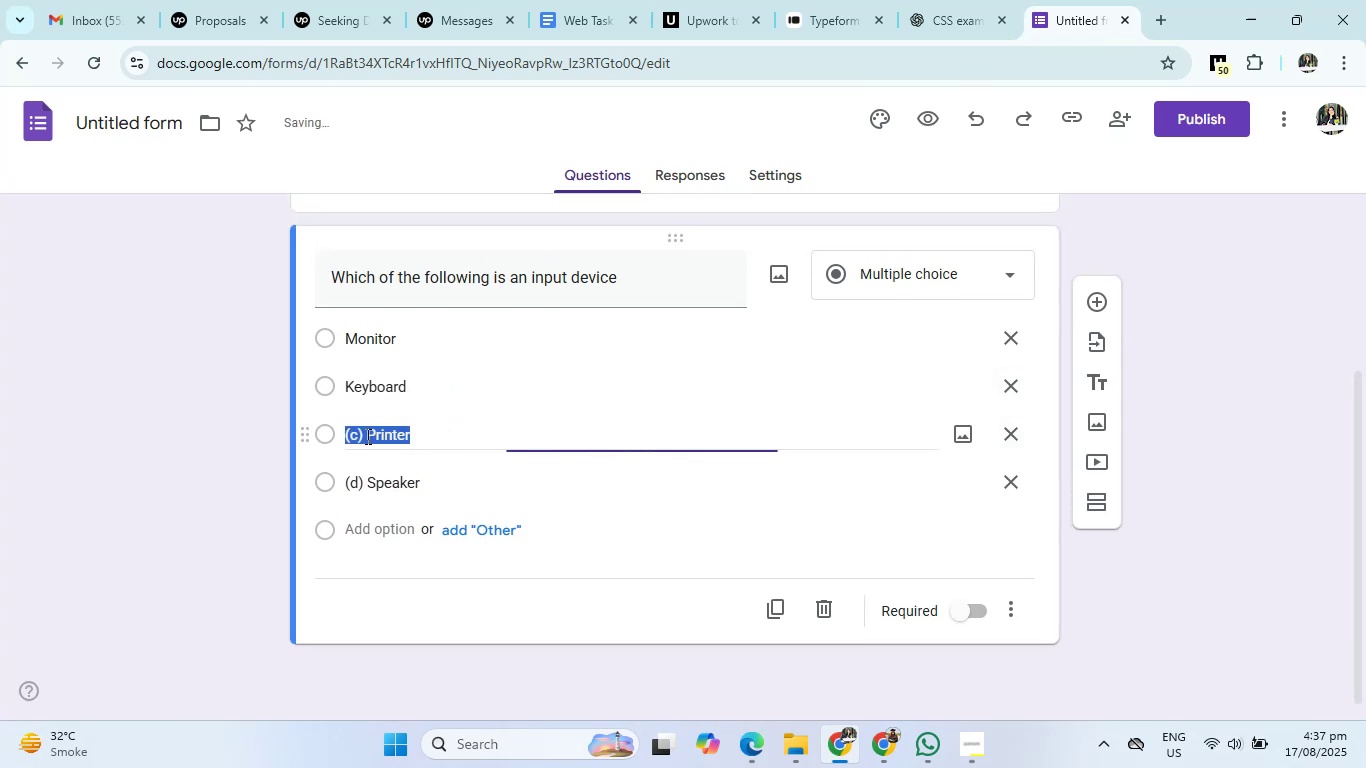 
key(Backspace)
 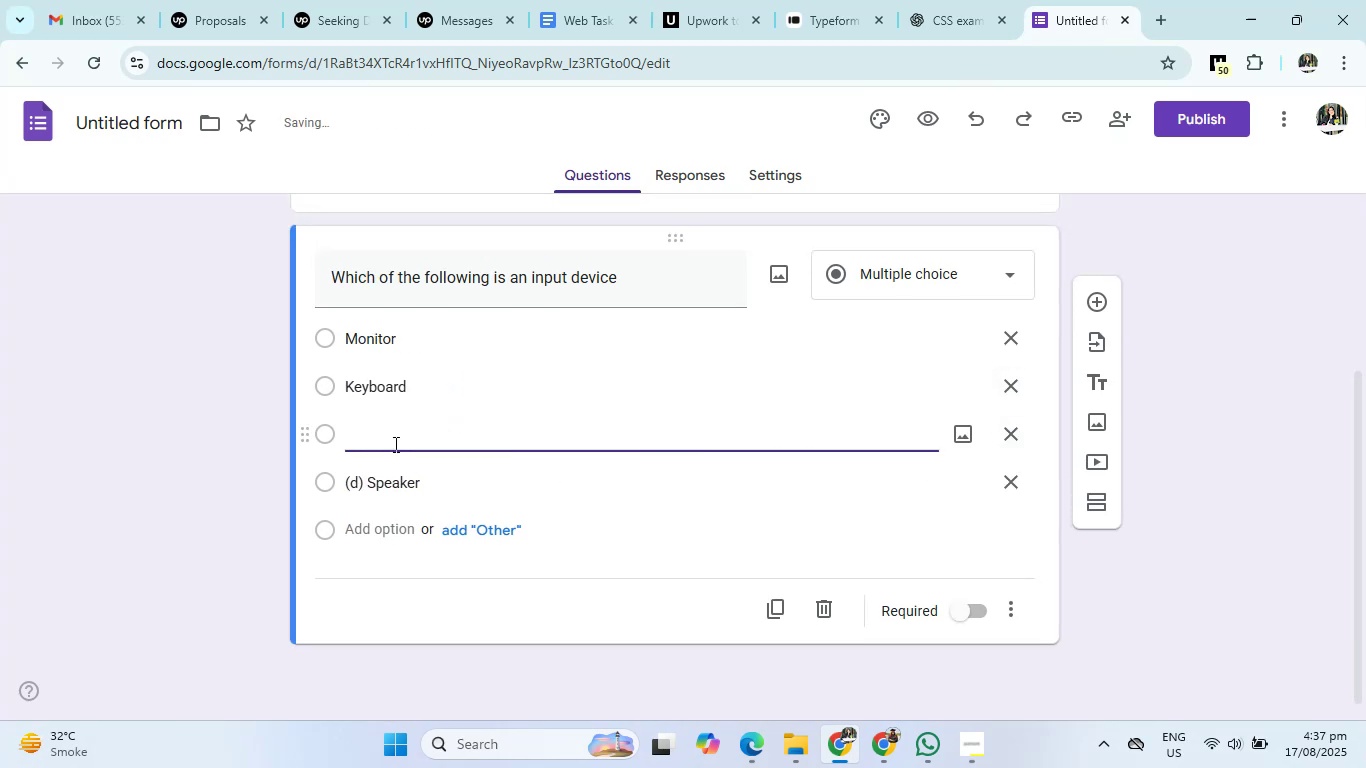 
key(Control+Z)
 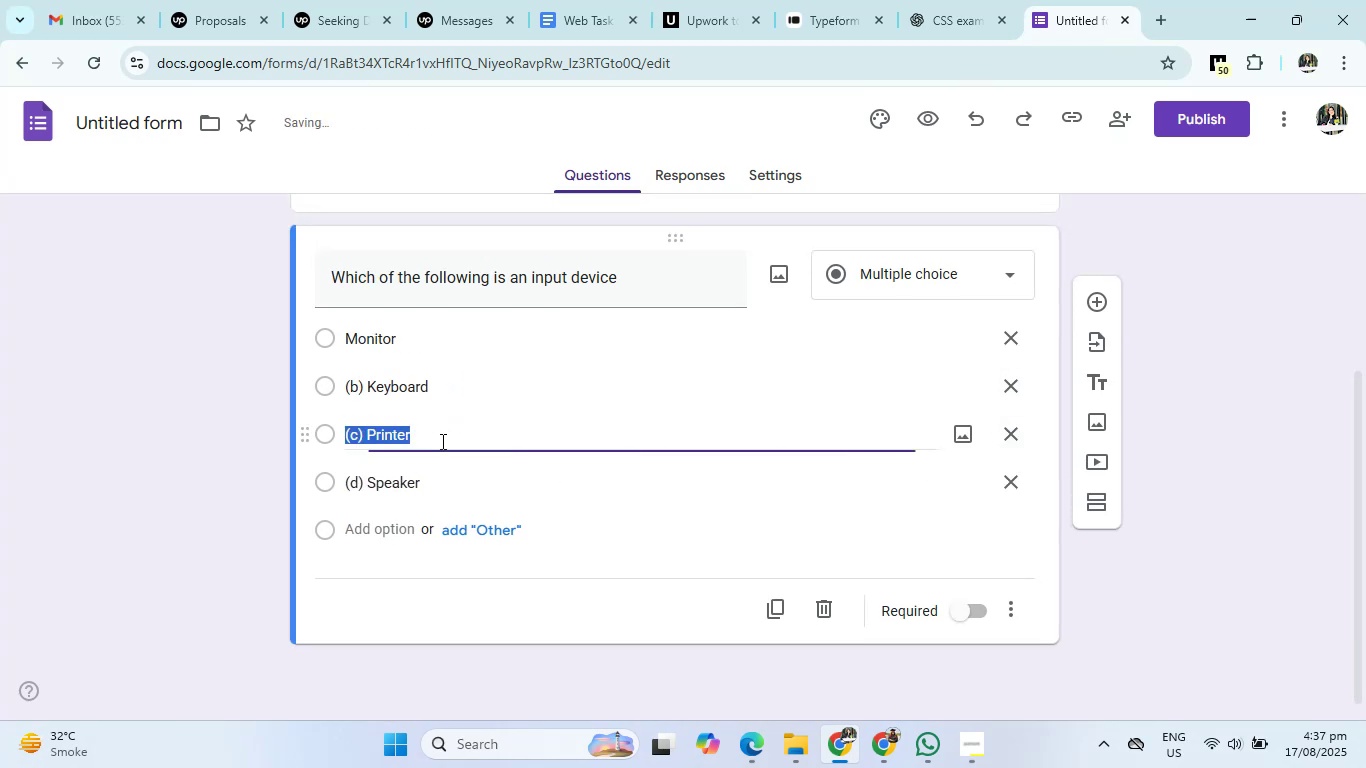 
left_click([438, 441])
 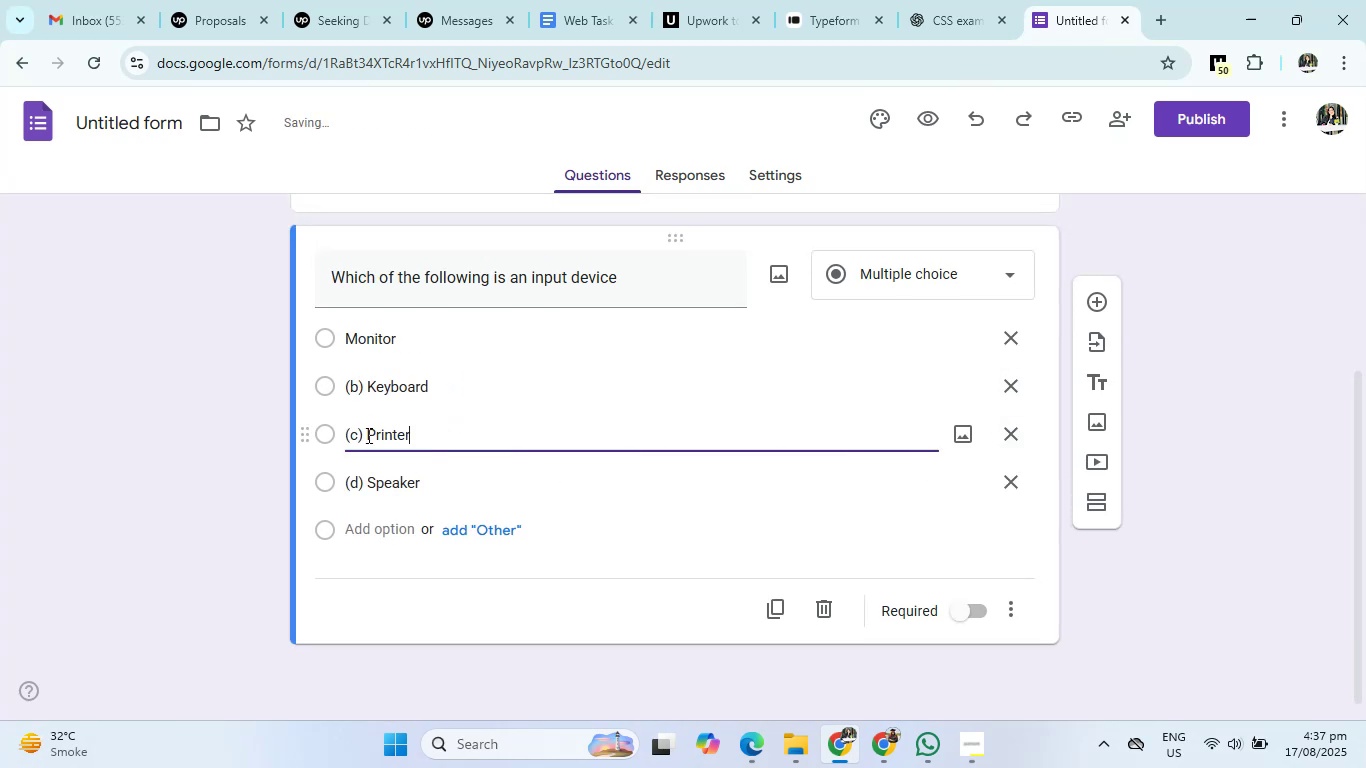 
left_click([367, 435])
 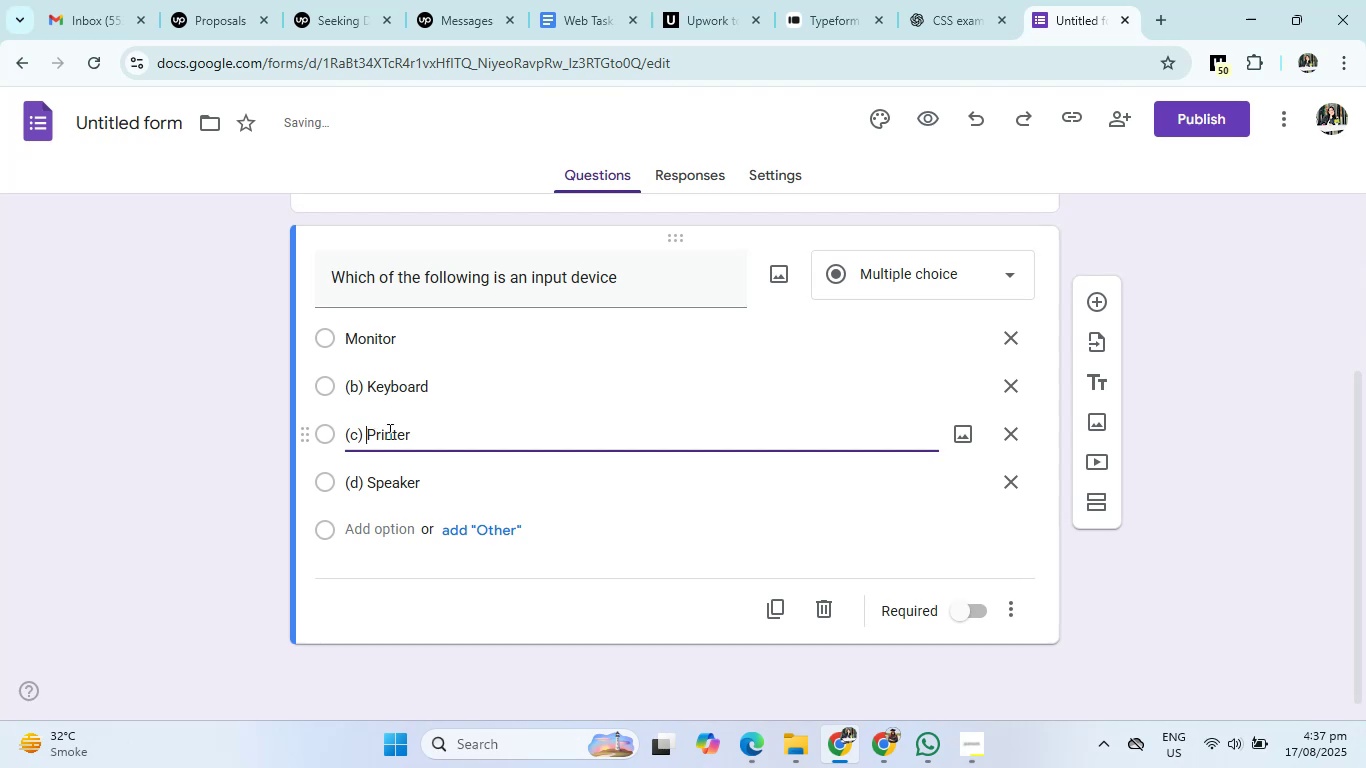 
key(Backspace)
 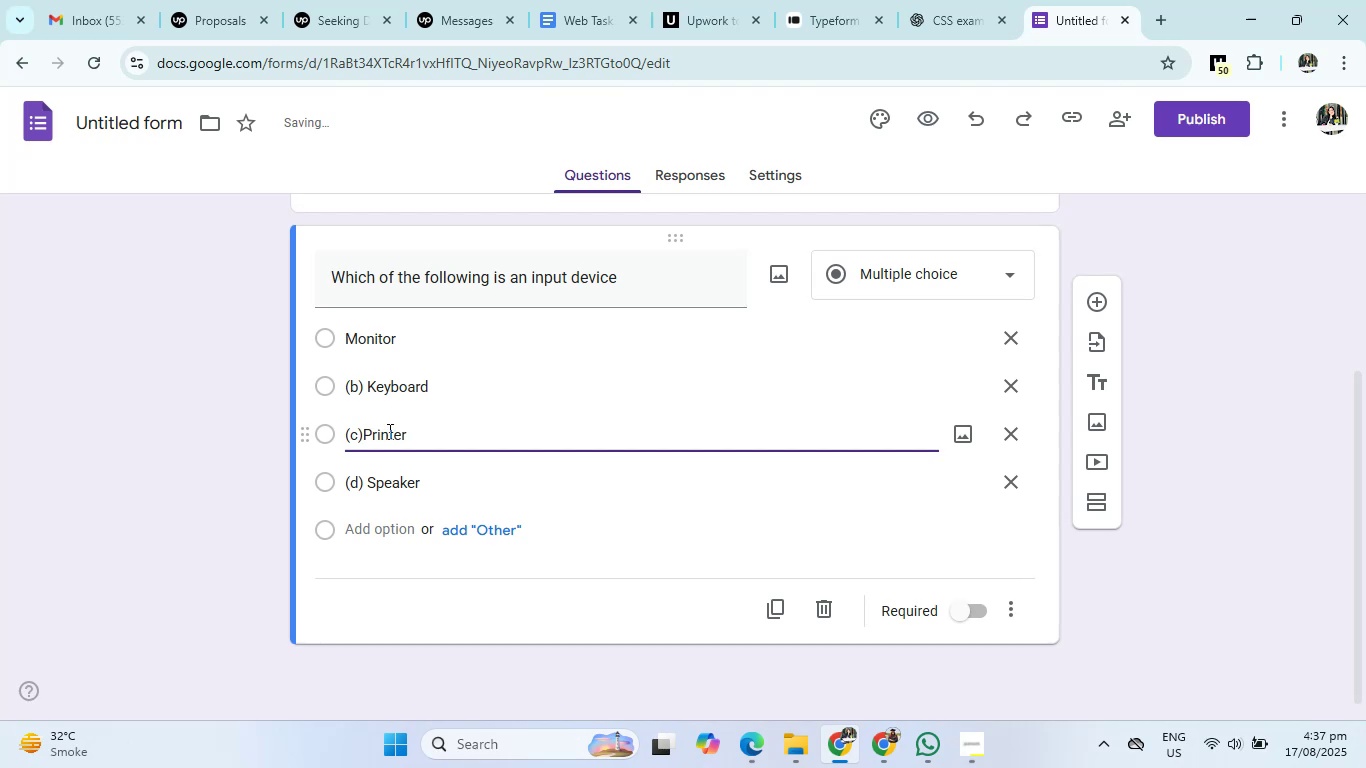 
key(Backspace)
 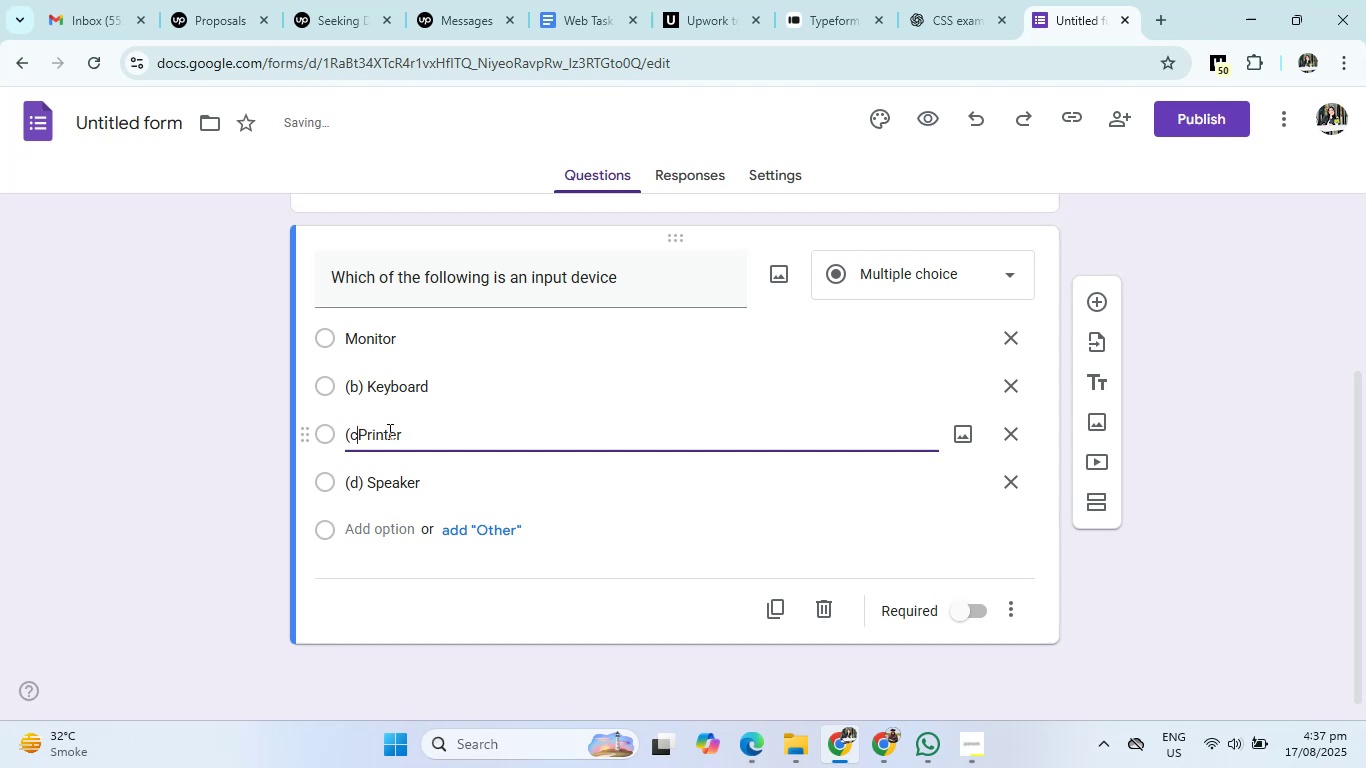 
key(Backspace)
 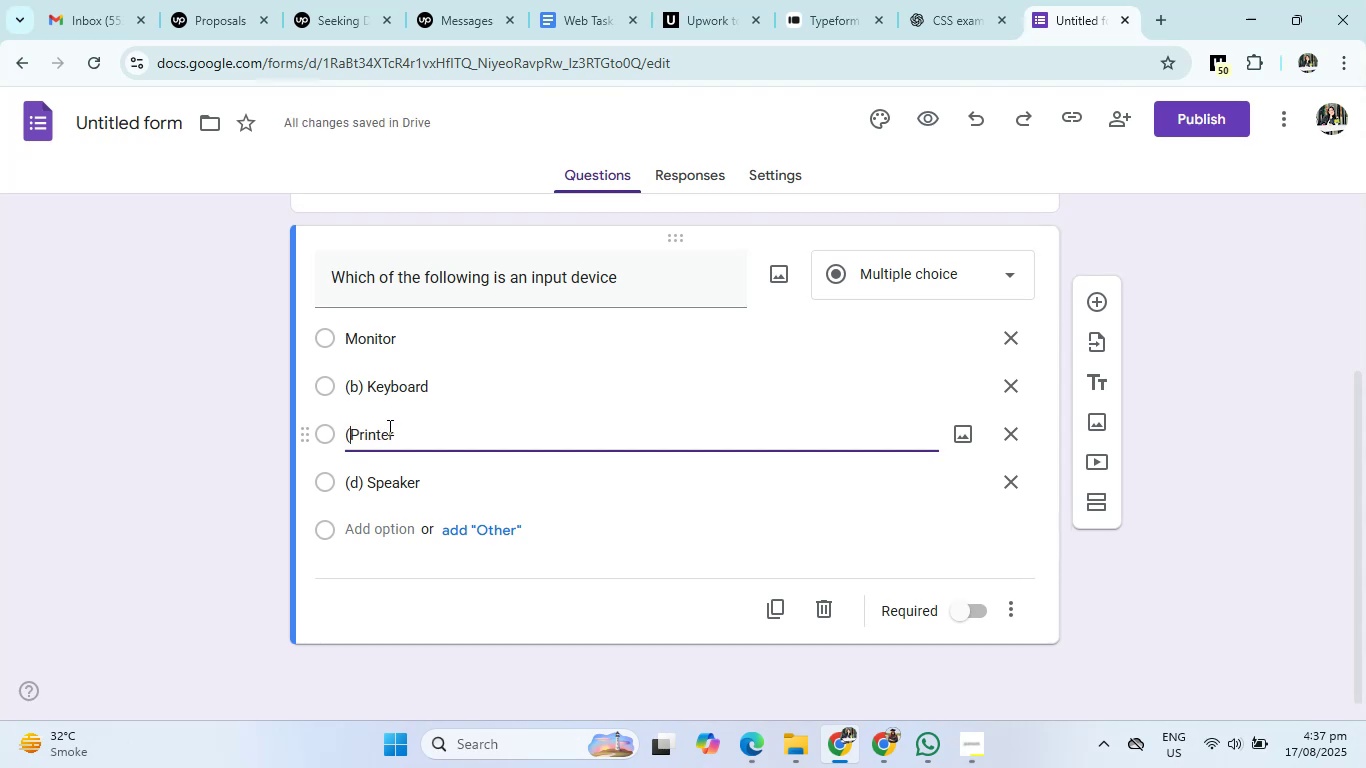 
key(Backspace)
 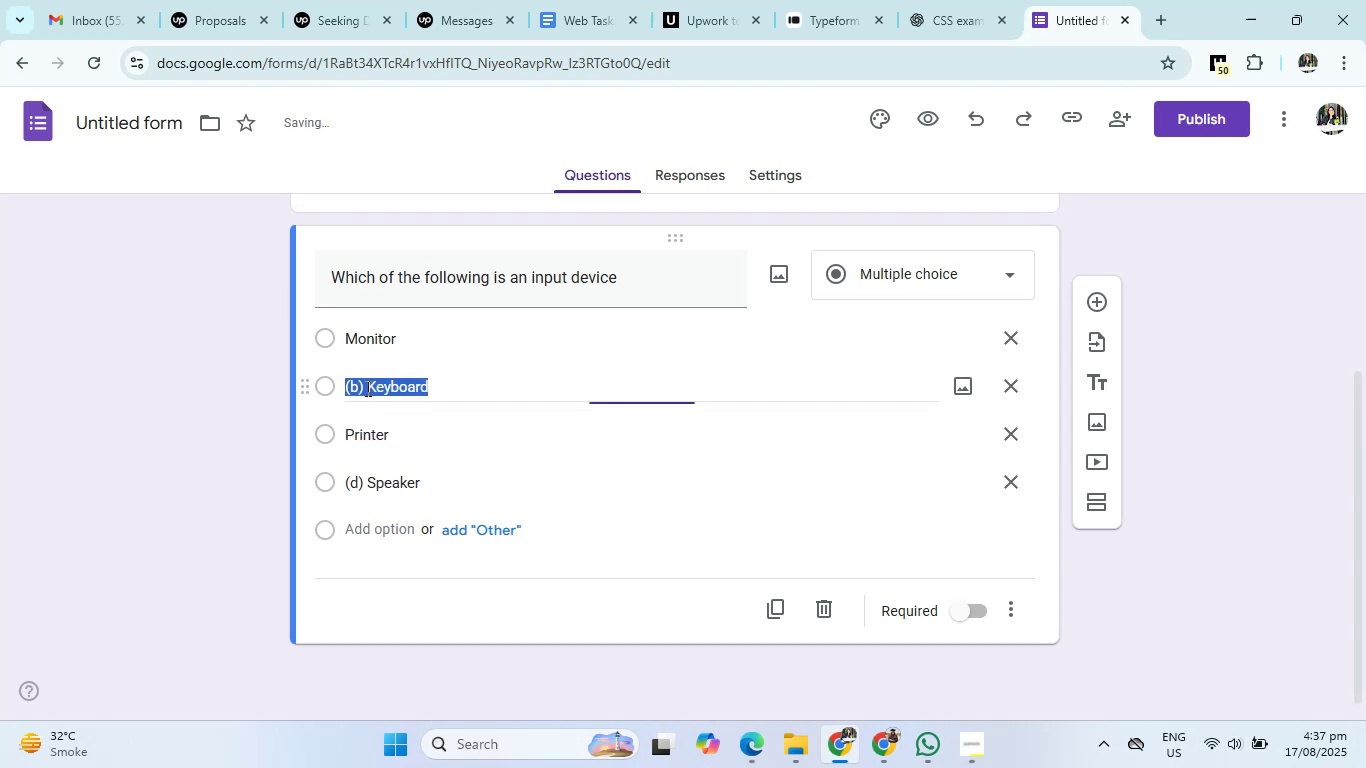 
double_click([366, 388])
 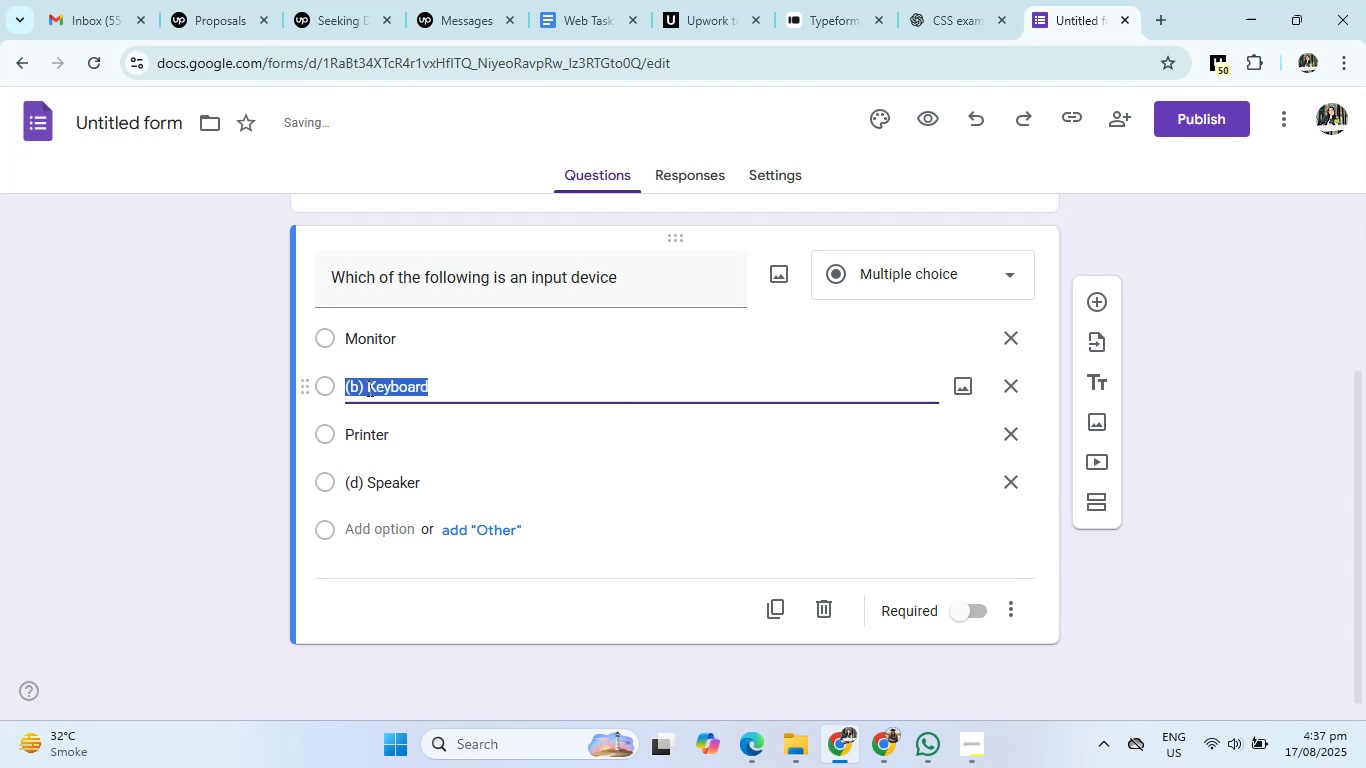 
left_click([368, 388])
 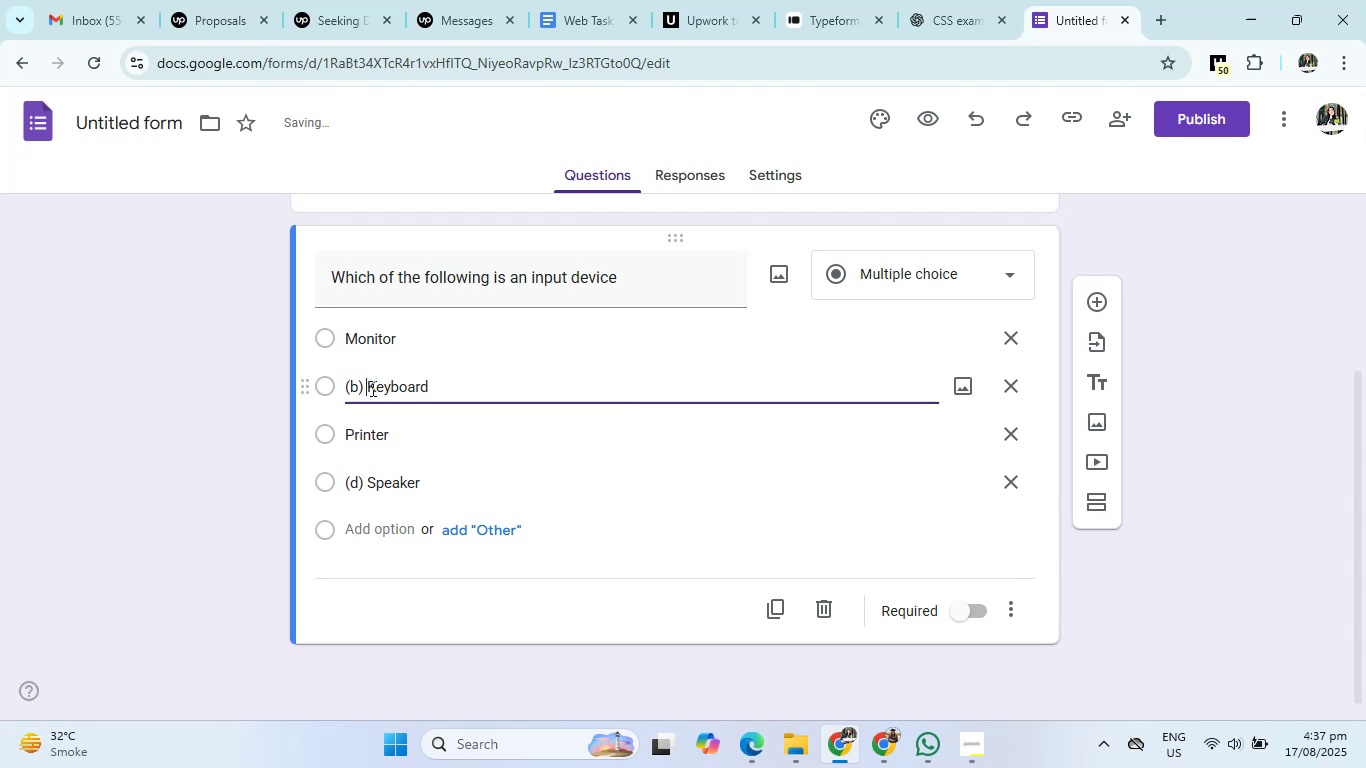 
key(Backspace)
 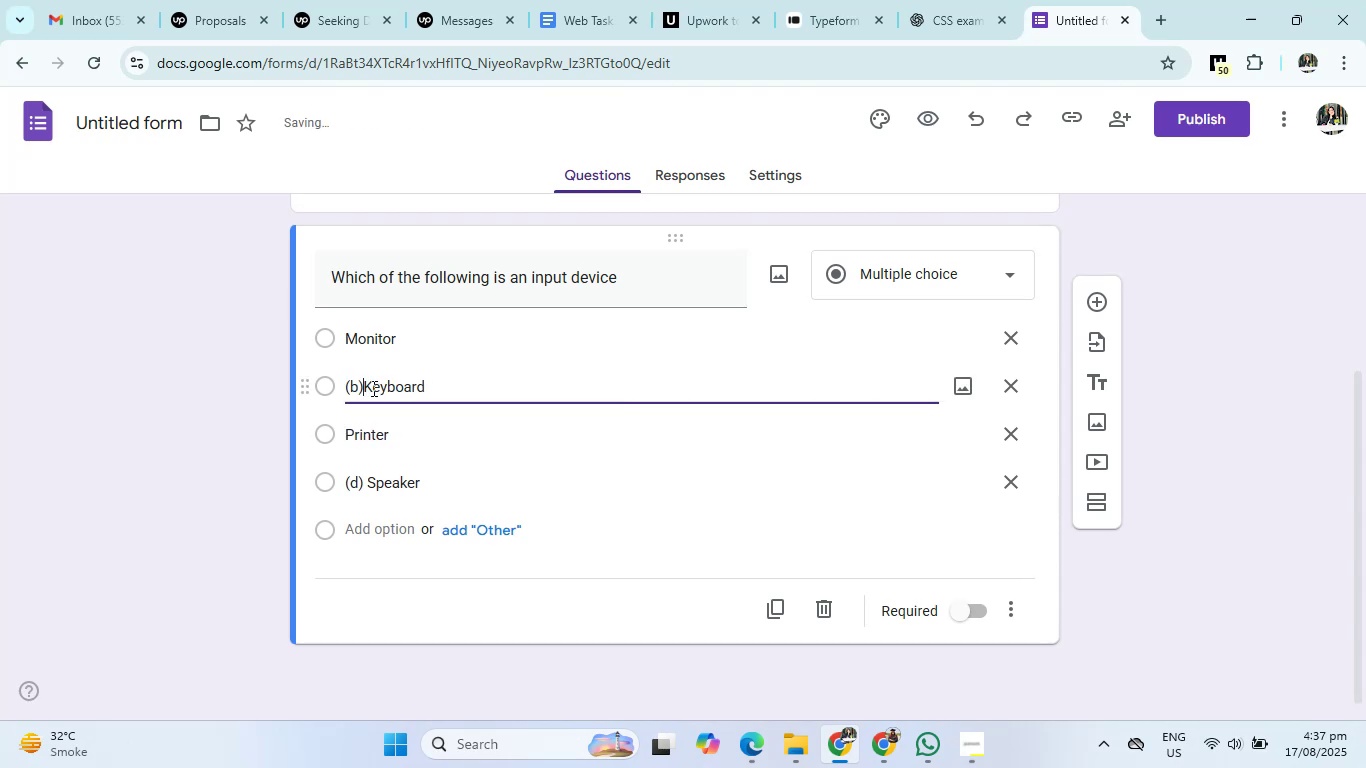 
key(Backspace)
 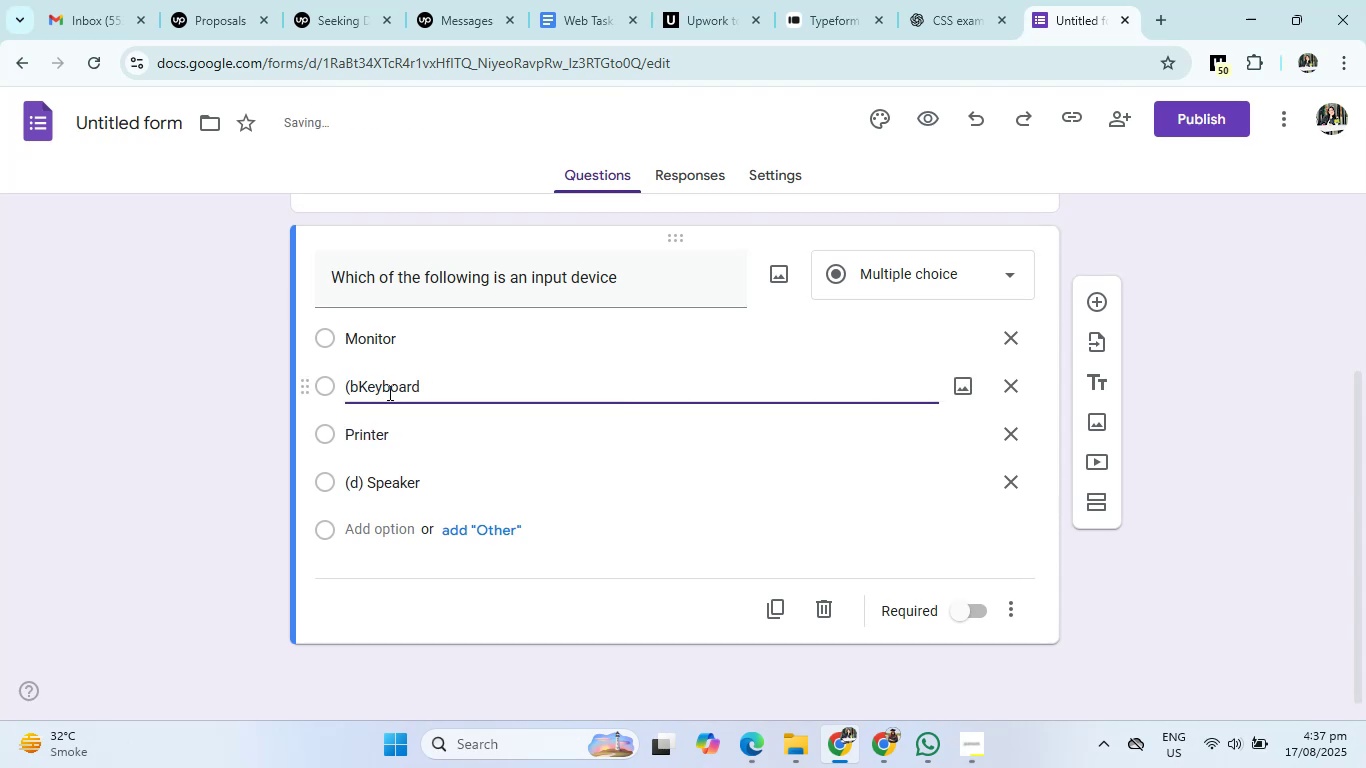 
key(Backspace)
 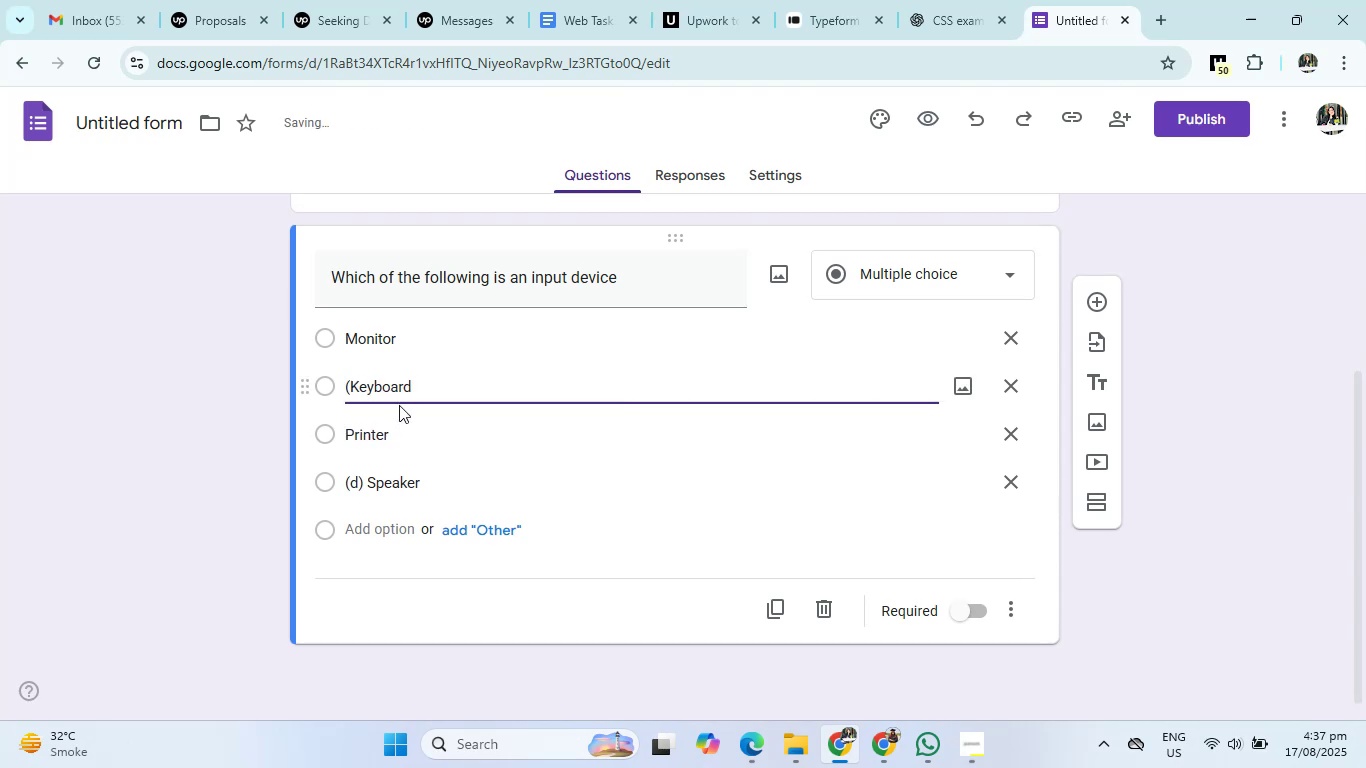 
key(Backspace)
 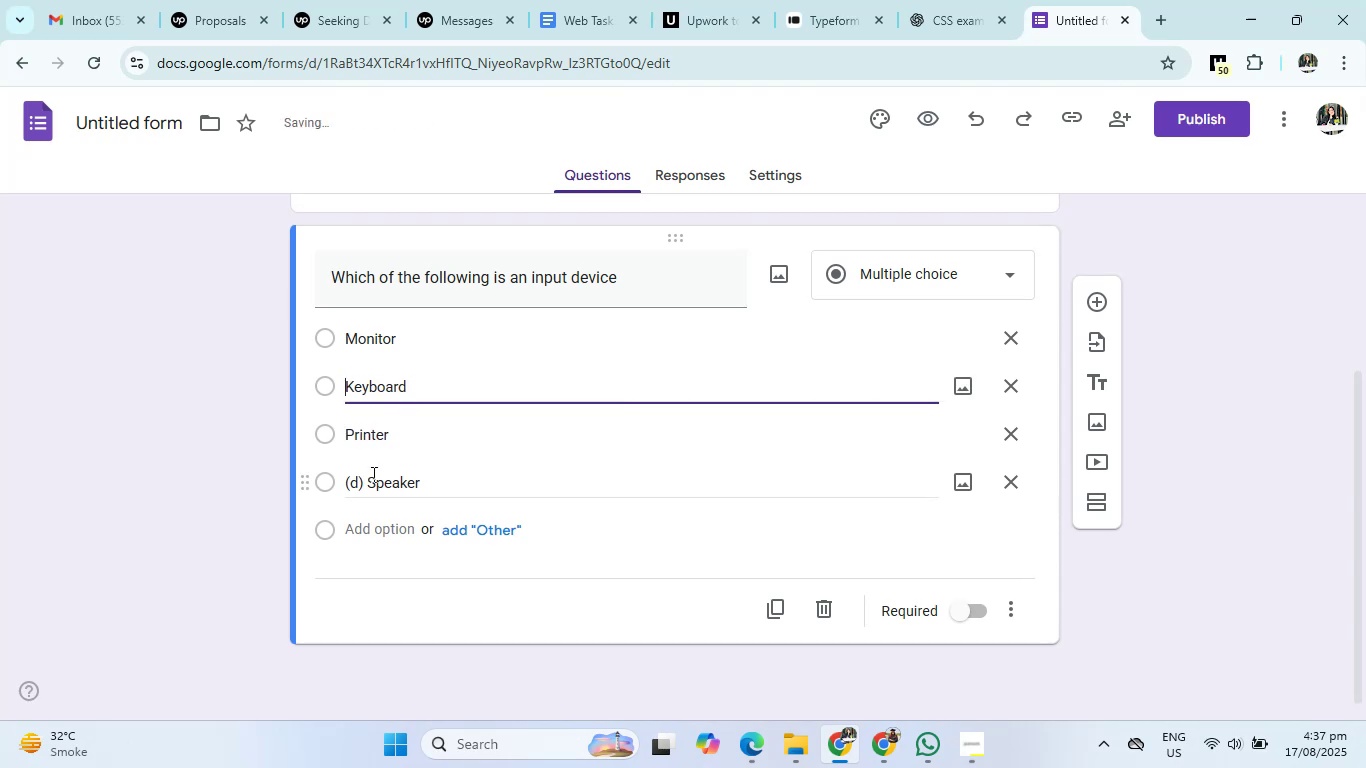 
left_click([371, 479])
 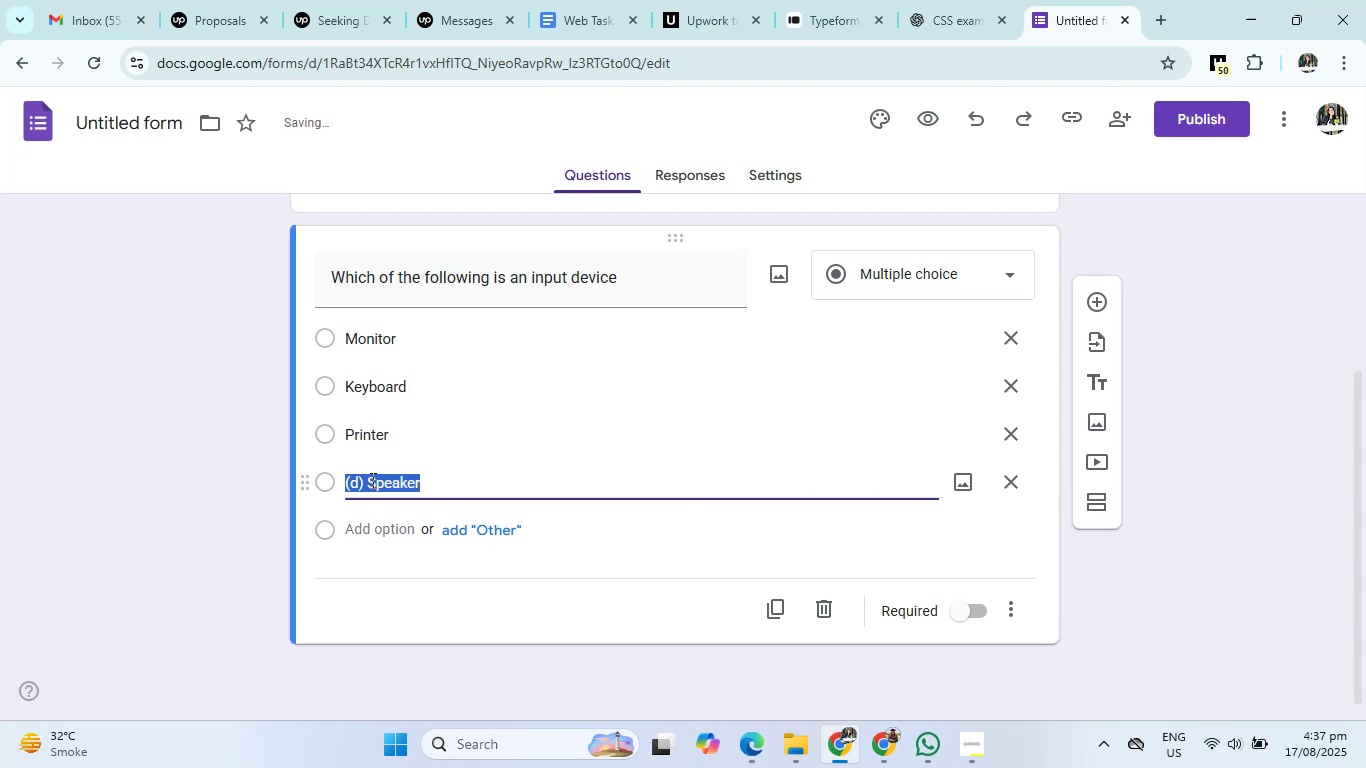 
left_click([371, 480])
 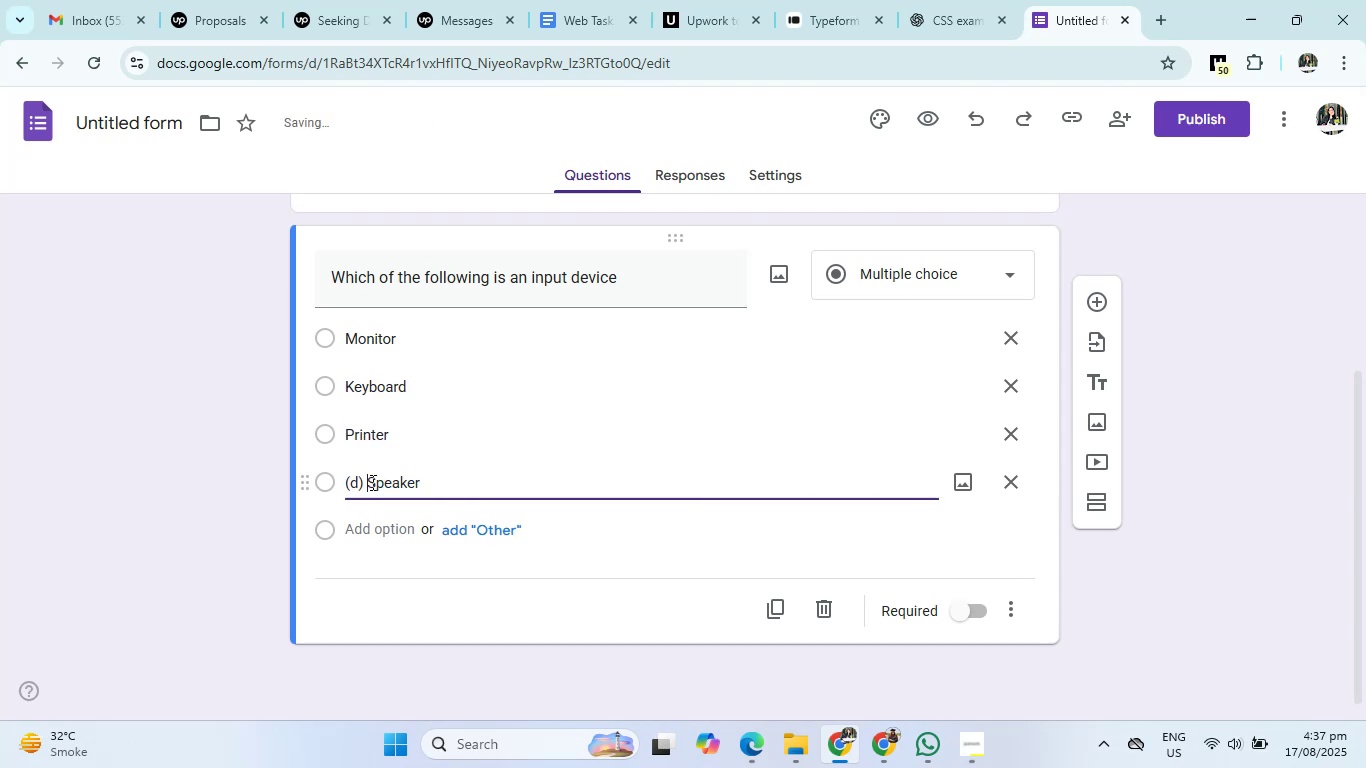 
key(Backspace)
 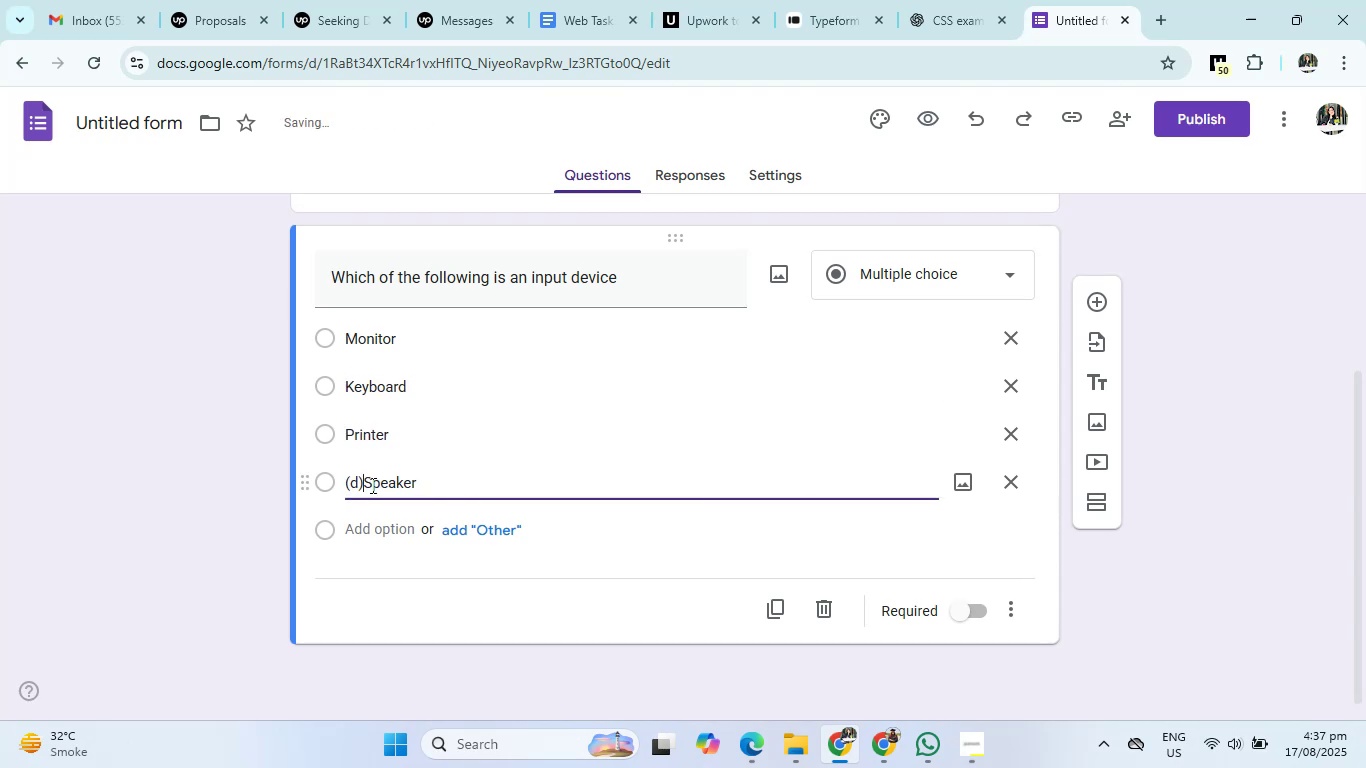 
key(Backspace)
 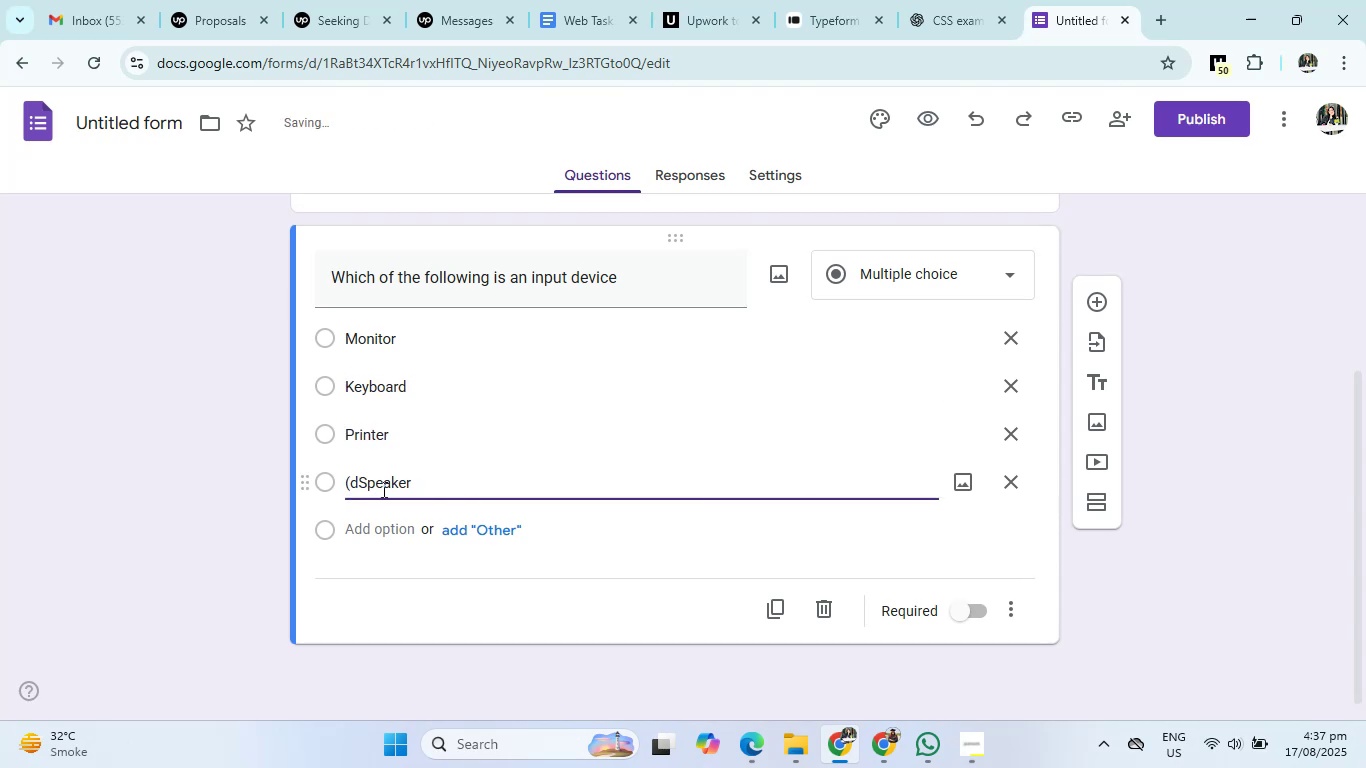 
key(Backspace)
 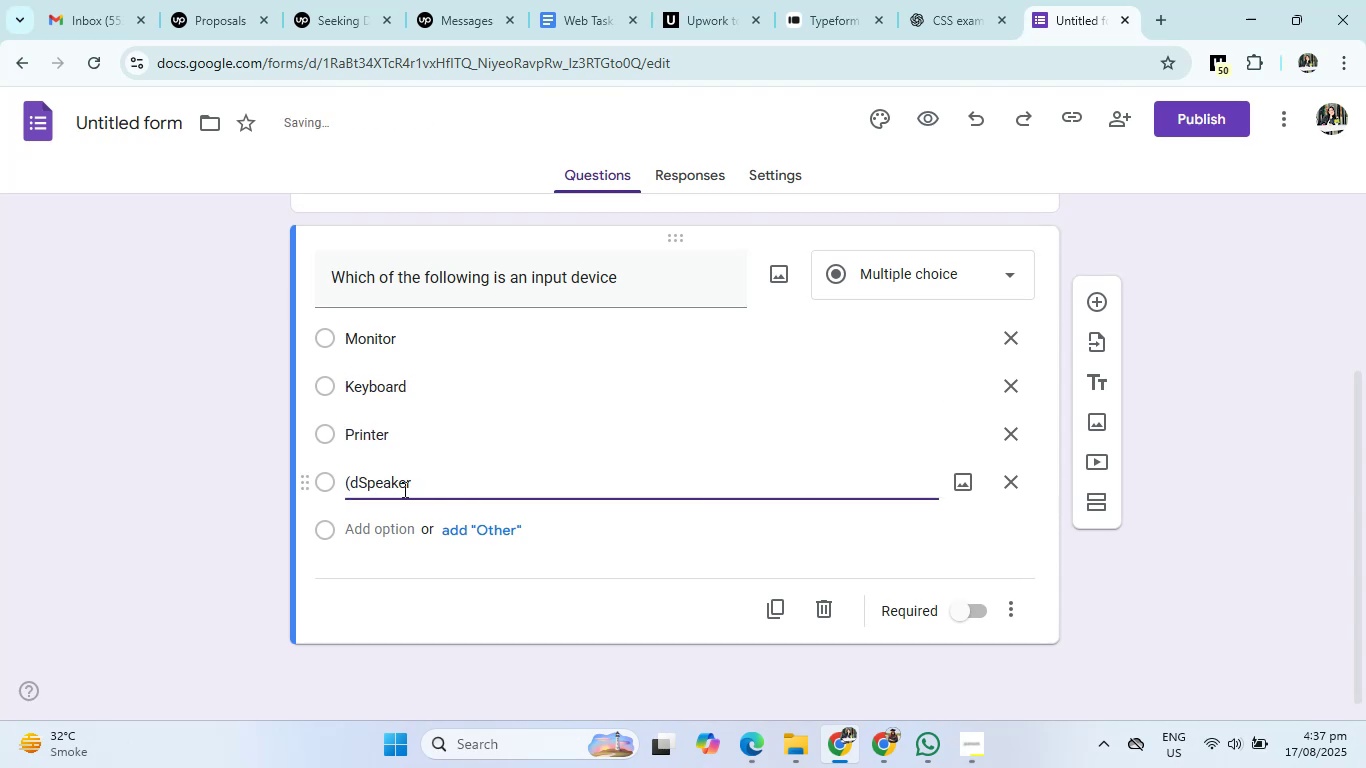 
key(Backspace)
 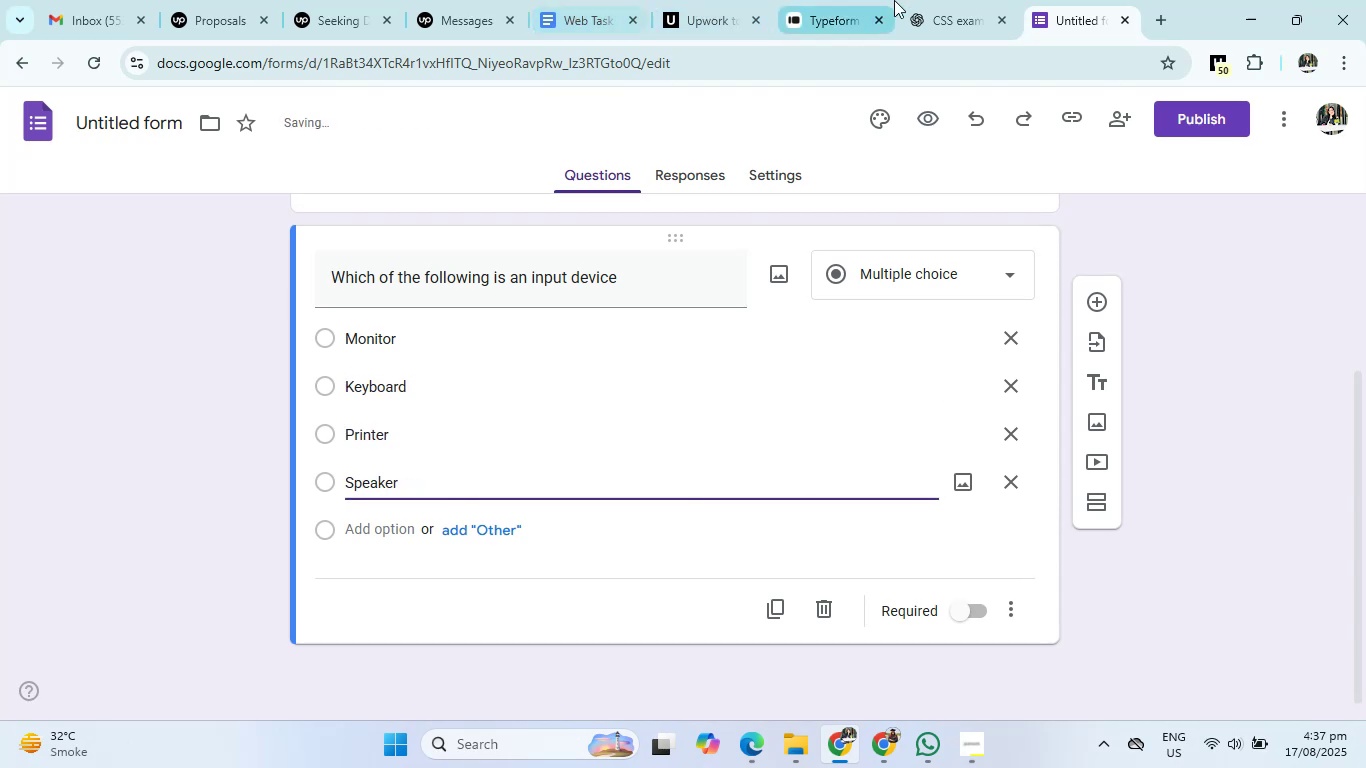 
left_click([939, 0])
 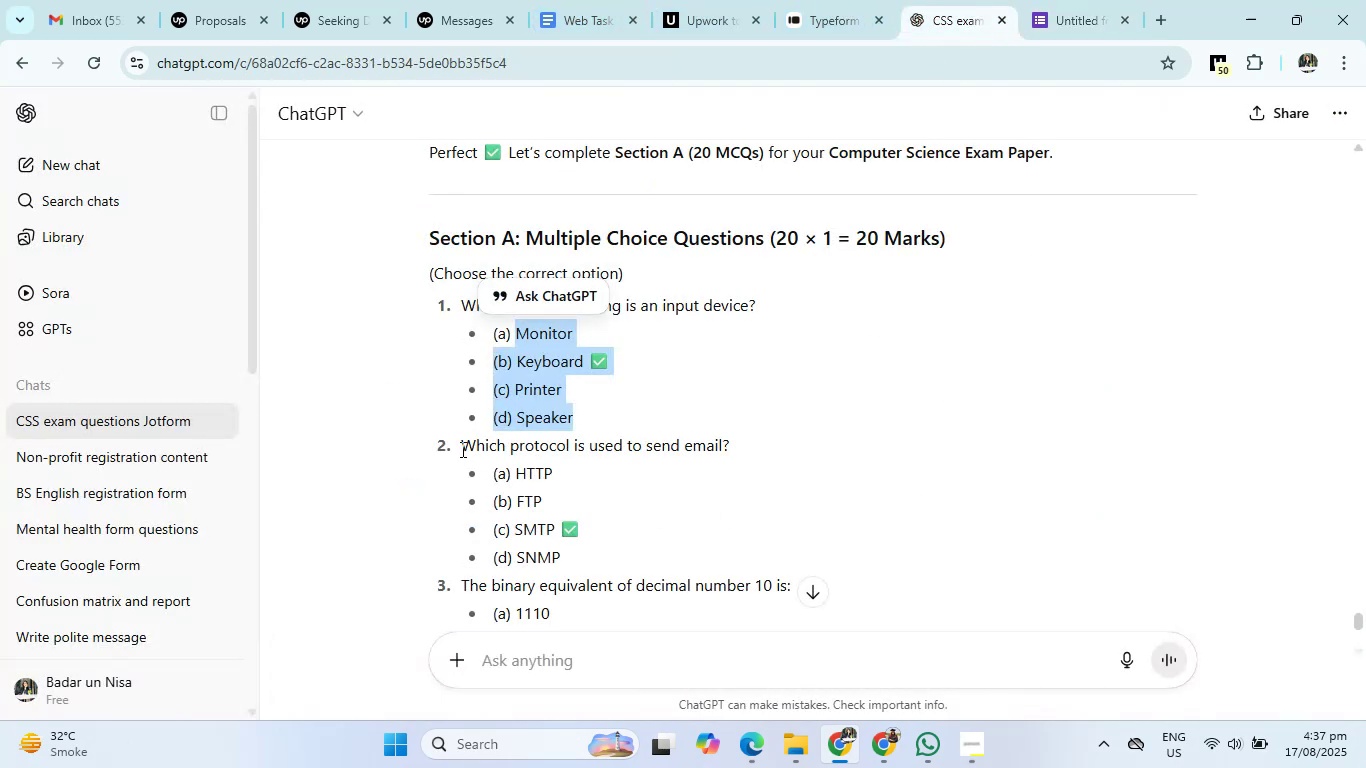 
left_click_drag(start_coordinate=[455, 444], to_coordinate=[819, 456])
 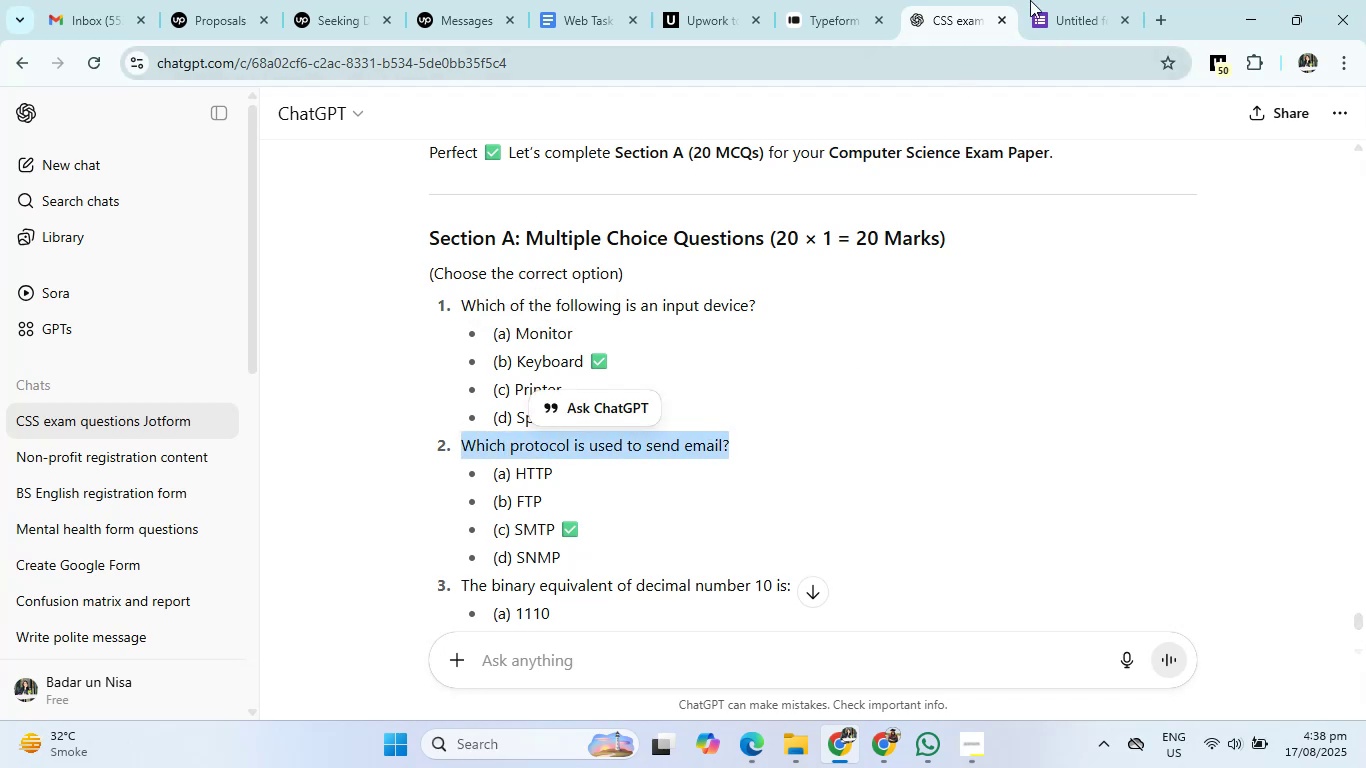 
left_click([1060, 0])
 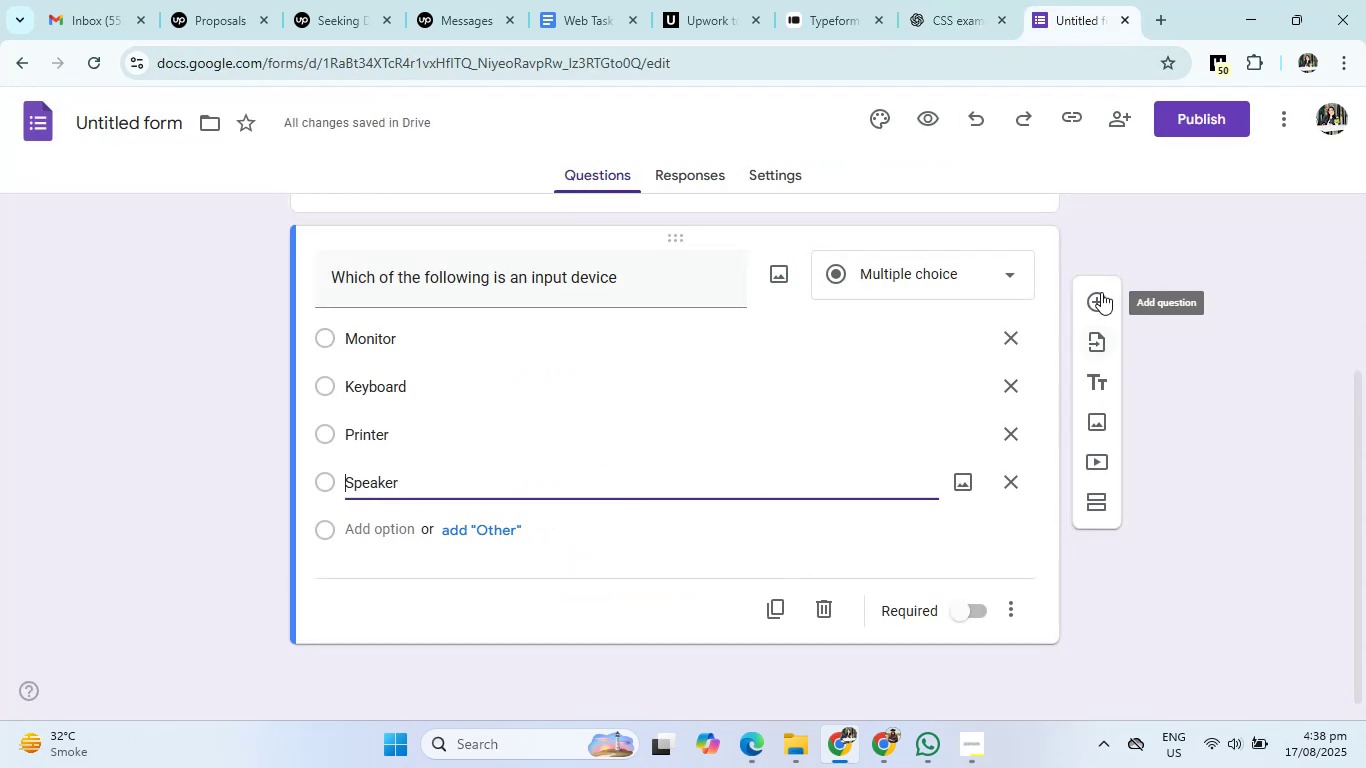 
left_click([1100, 293])
 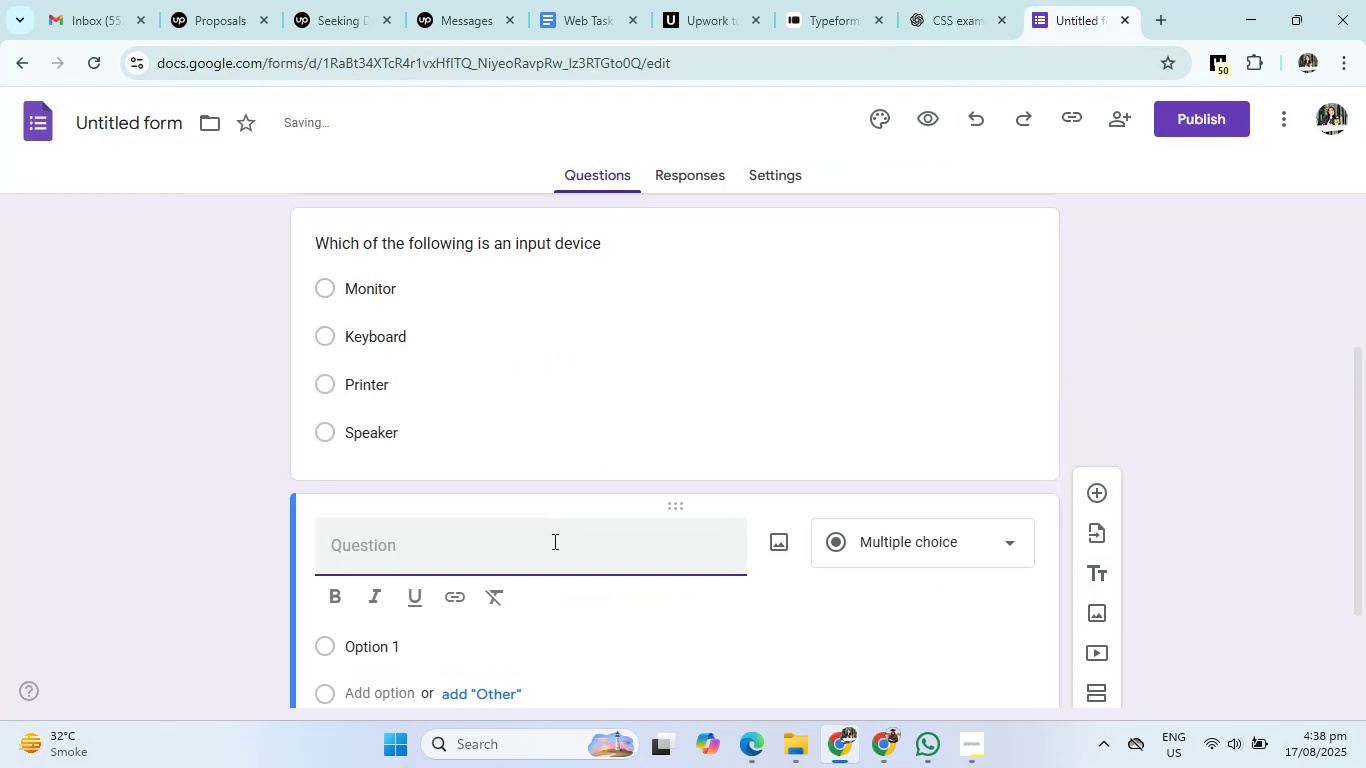 
left_click([548, 546])
 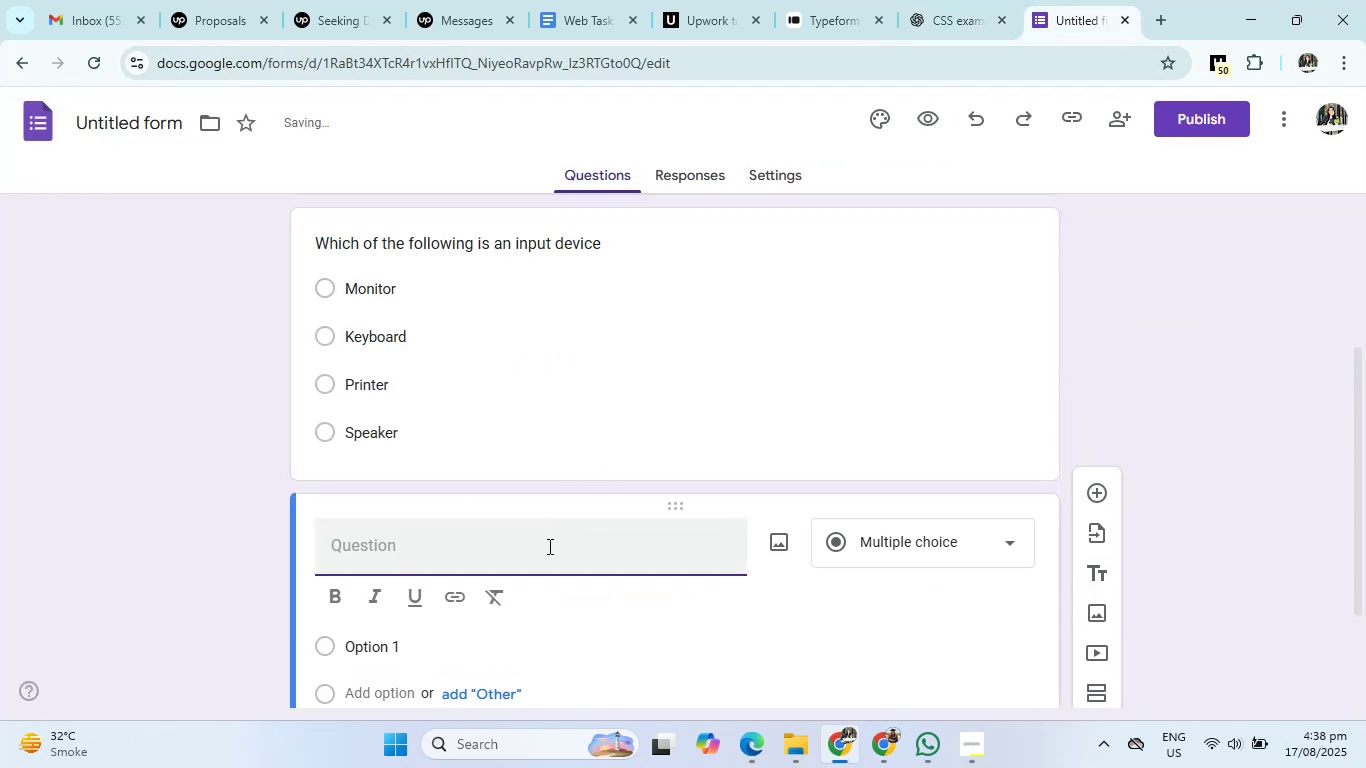 
type(Which protocol is use to send an email)
 